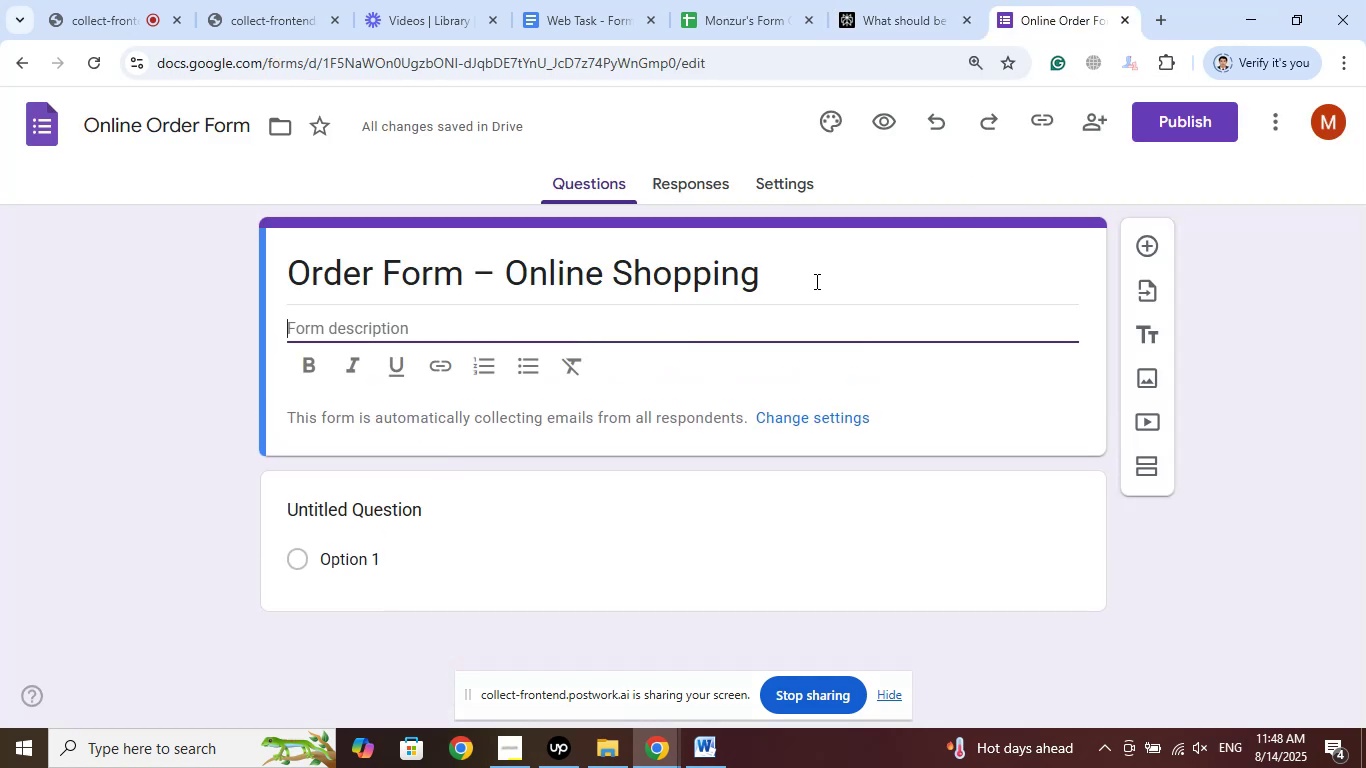 
left_click_drag(start_coordinate=[817, 279], to_coordinate=[241, 260])
 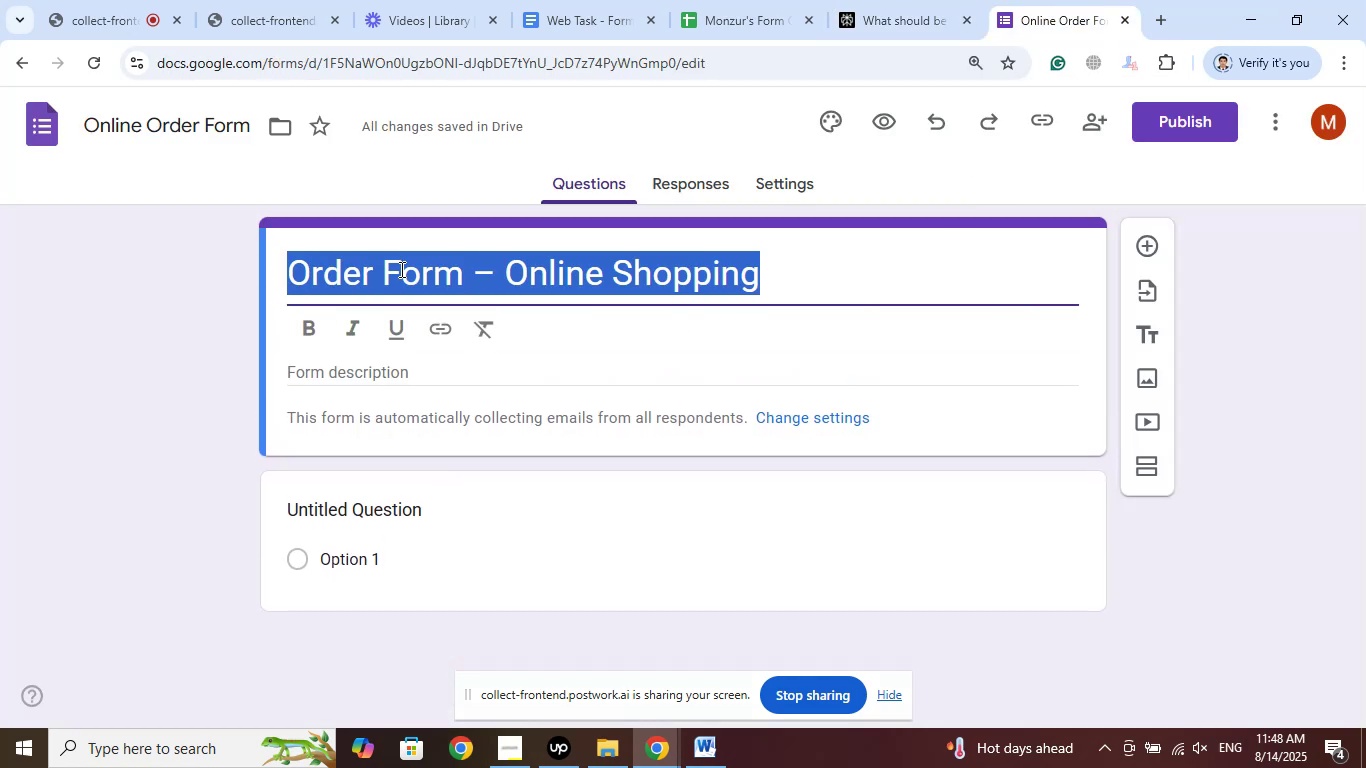 
right_click([400, 269])
 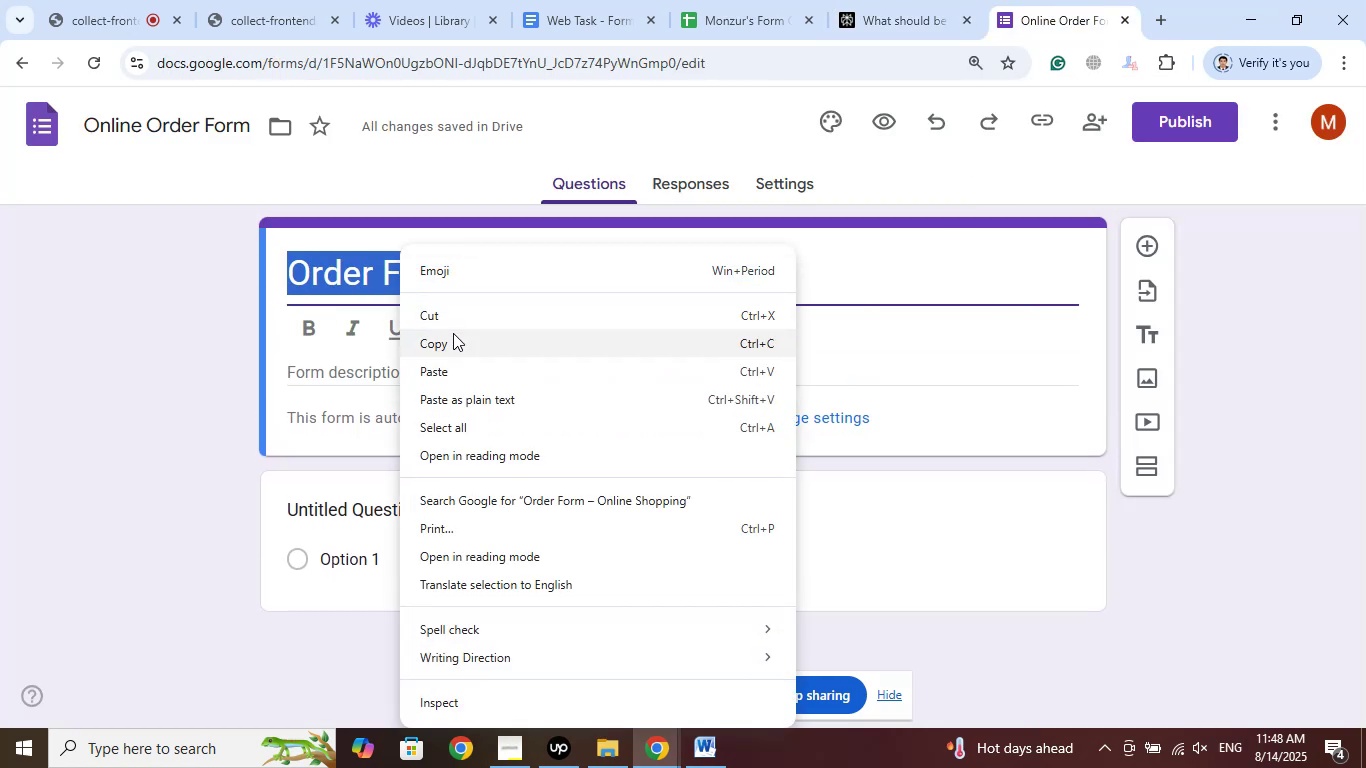 
left_click([453, 342])
 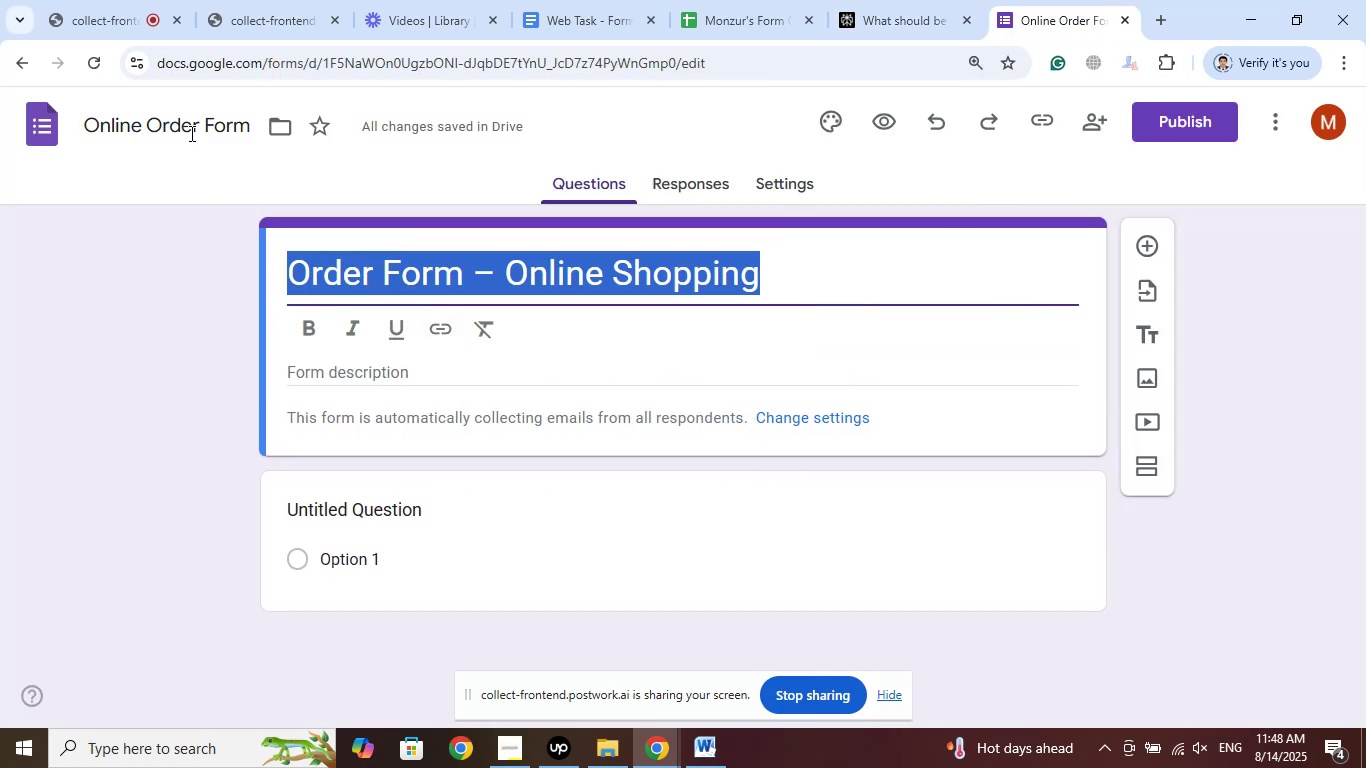 
left_click([190, 129])
 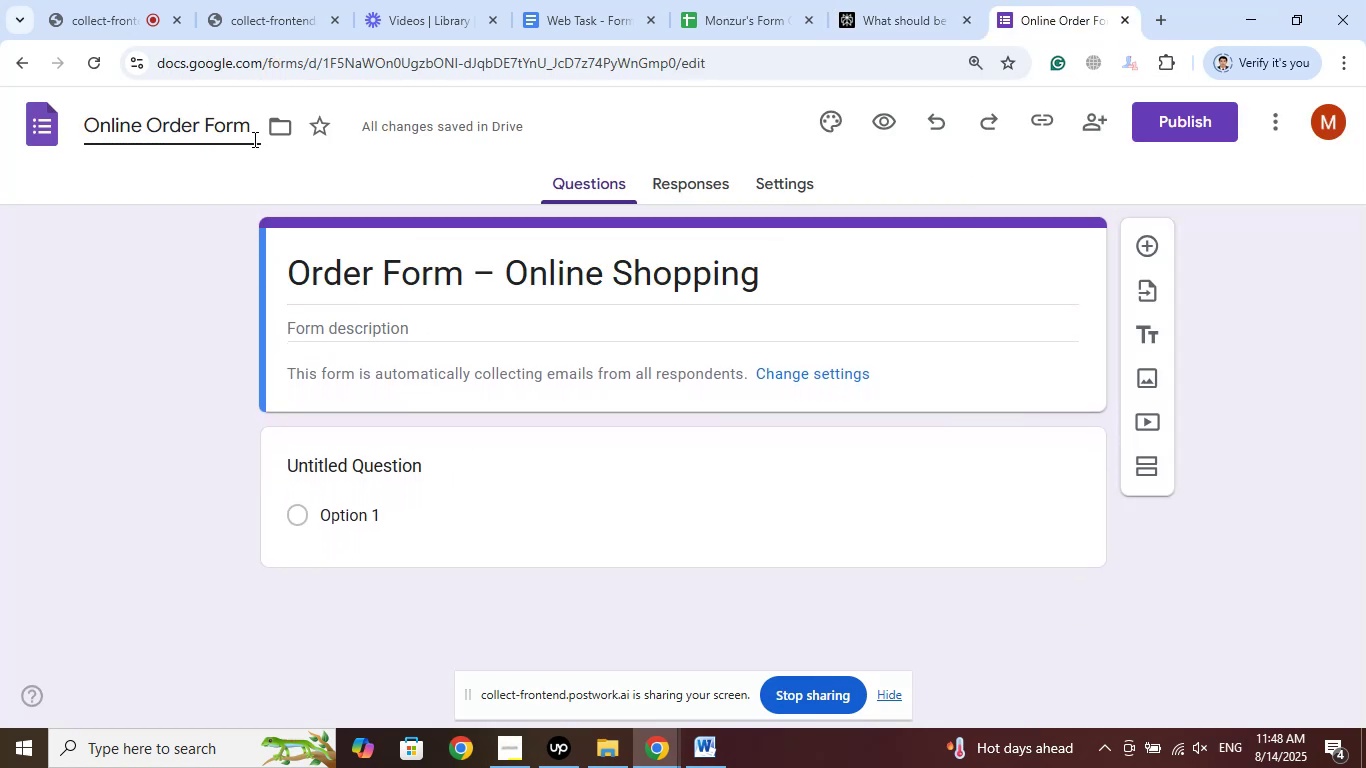 
left_click_drag(start_coordinate=[253, 131], to_coordinate=[9, 118])
 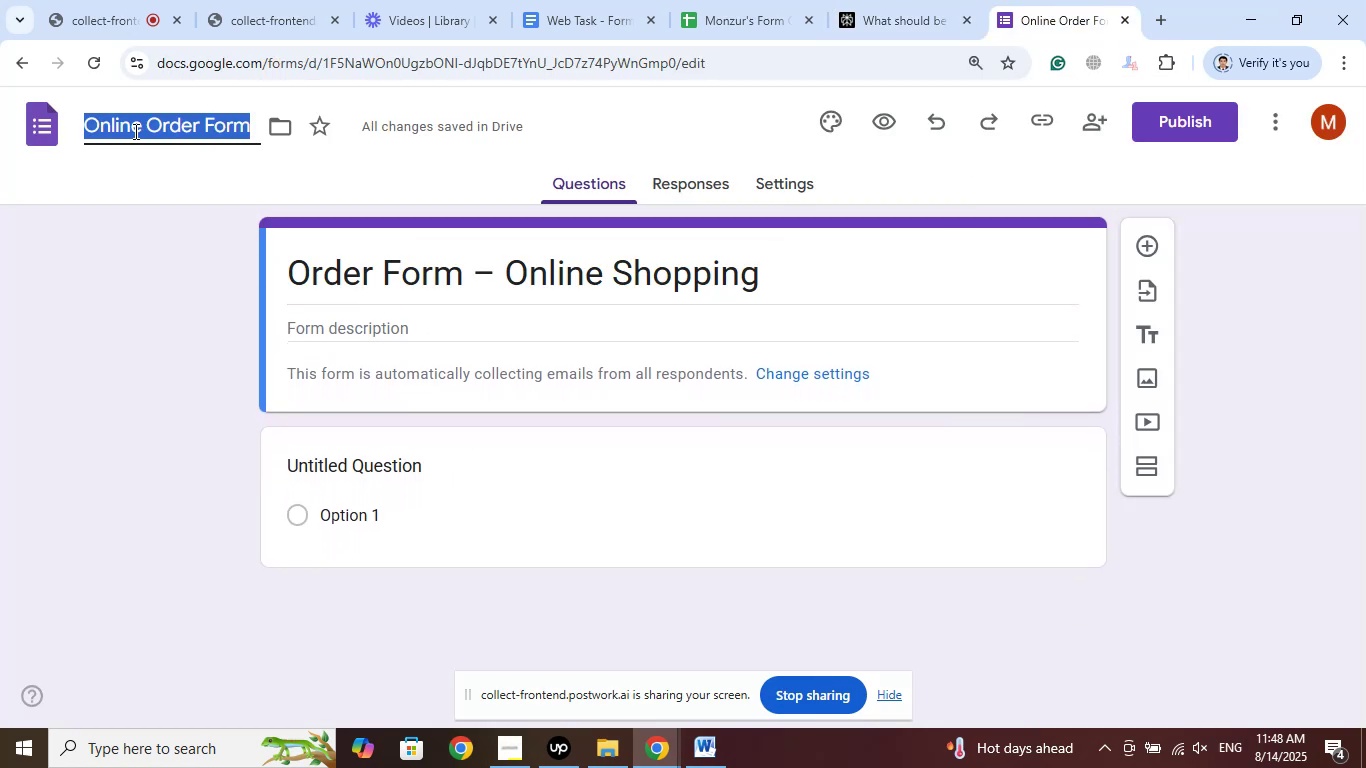 
right_click([136, 130])
 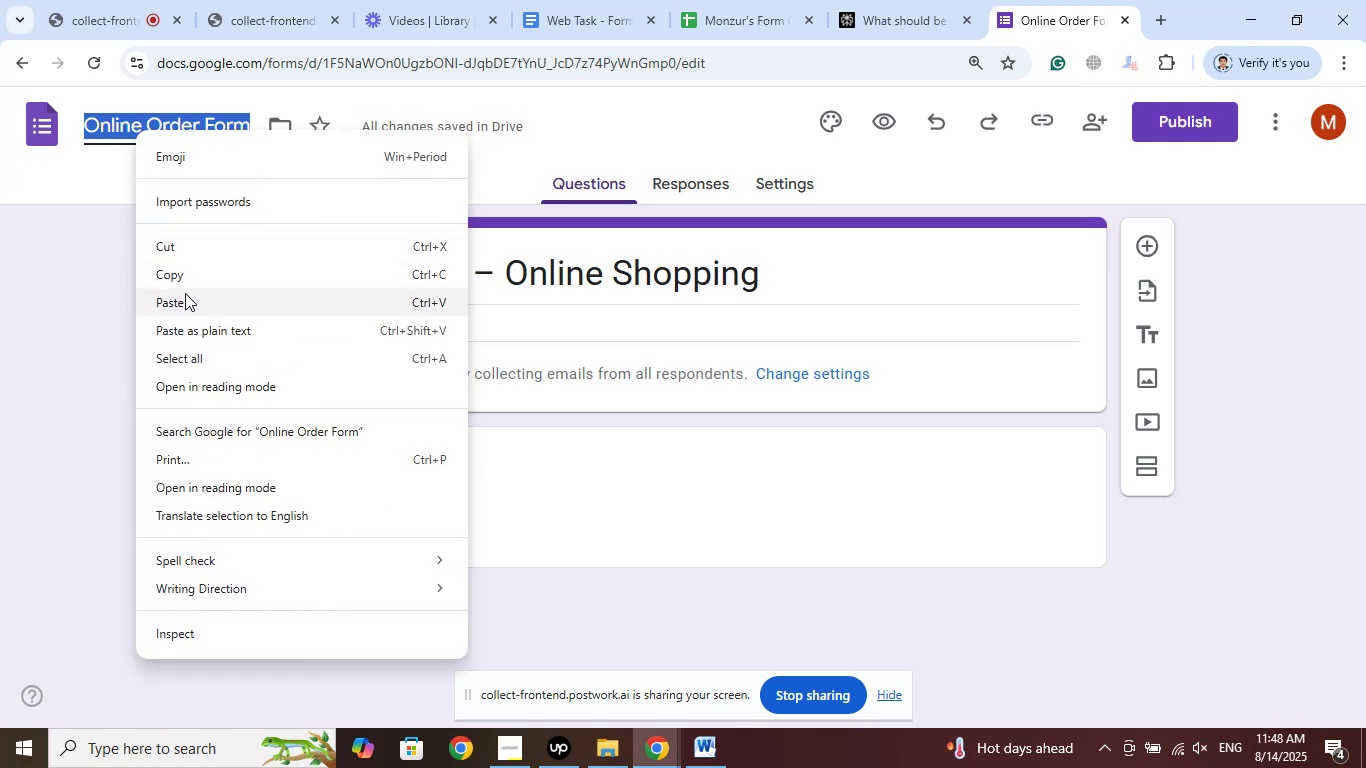 
left_click([183, 309])
 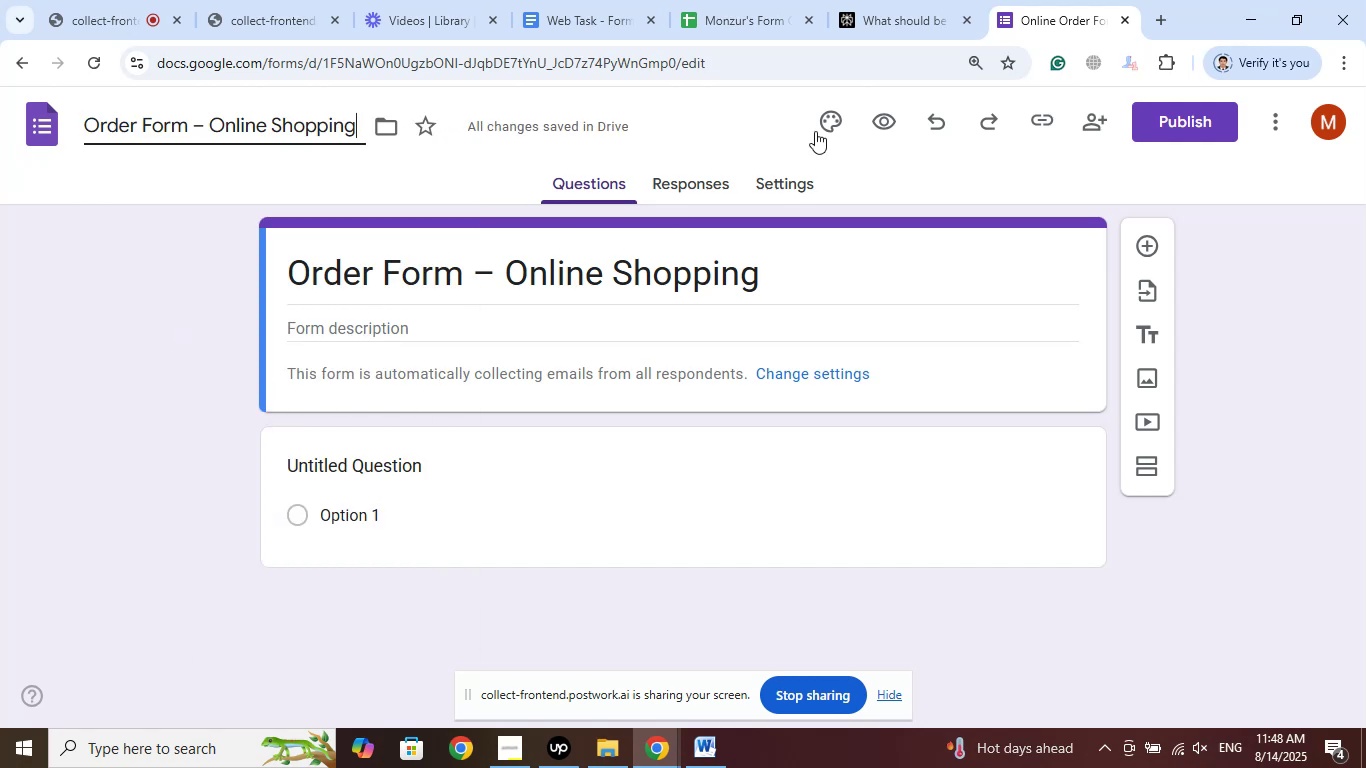 
left_click([893, 0])
 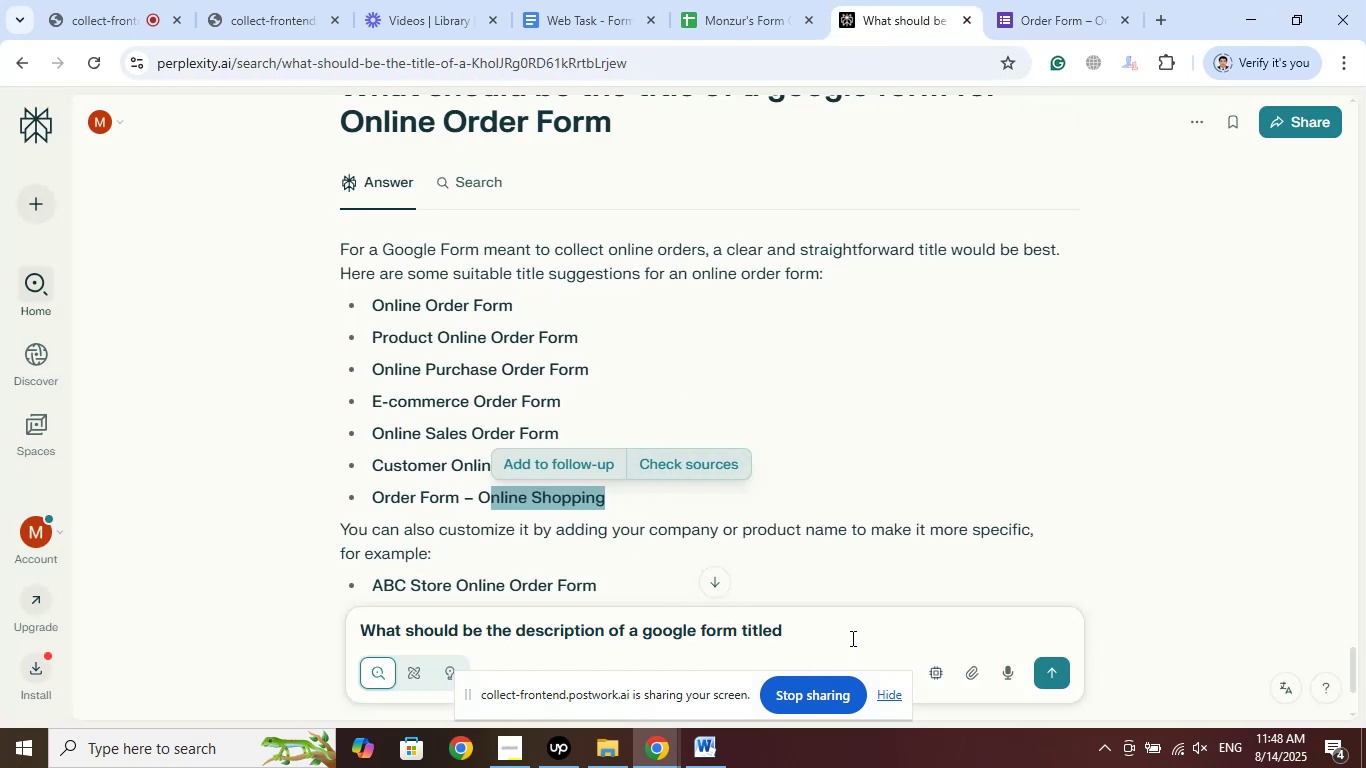 
left_click([848, 636])
 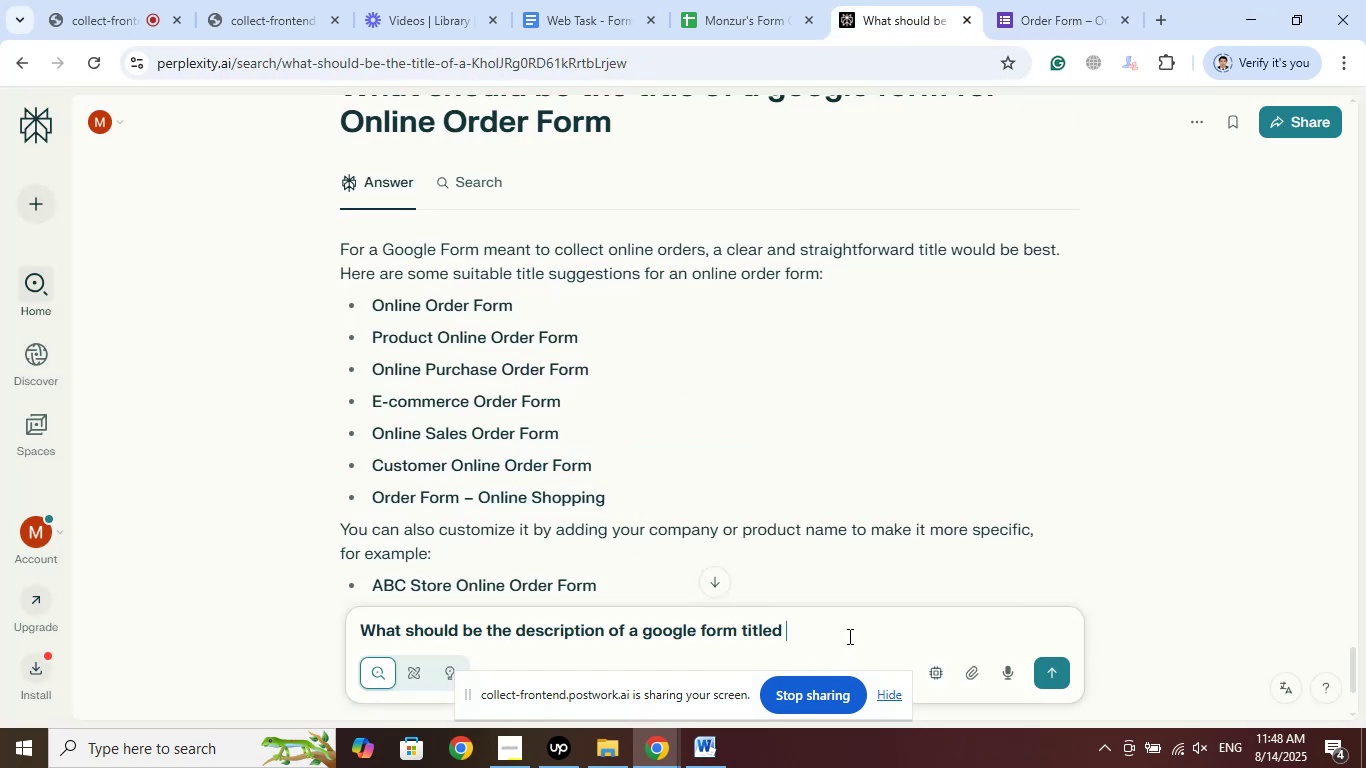 
right_click([848, 636])
 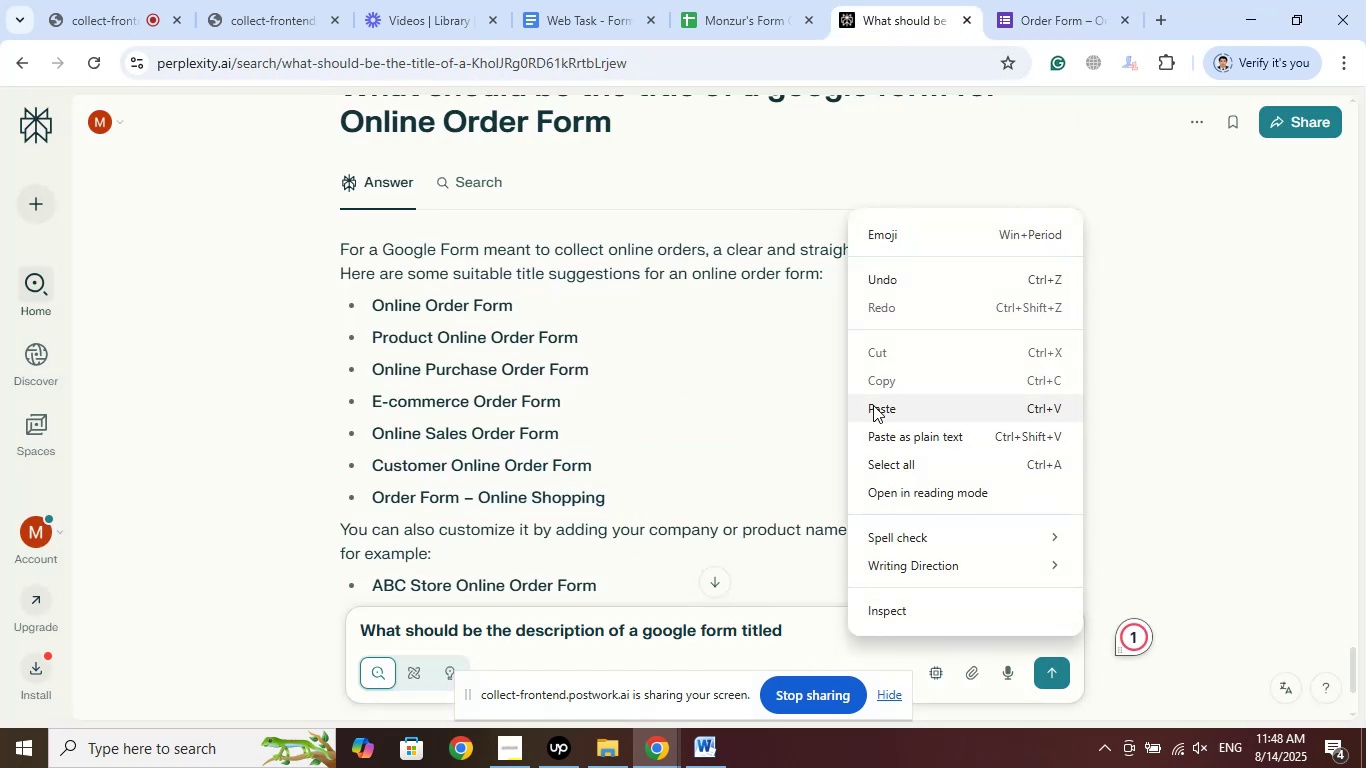 
left_click([873, 405])
 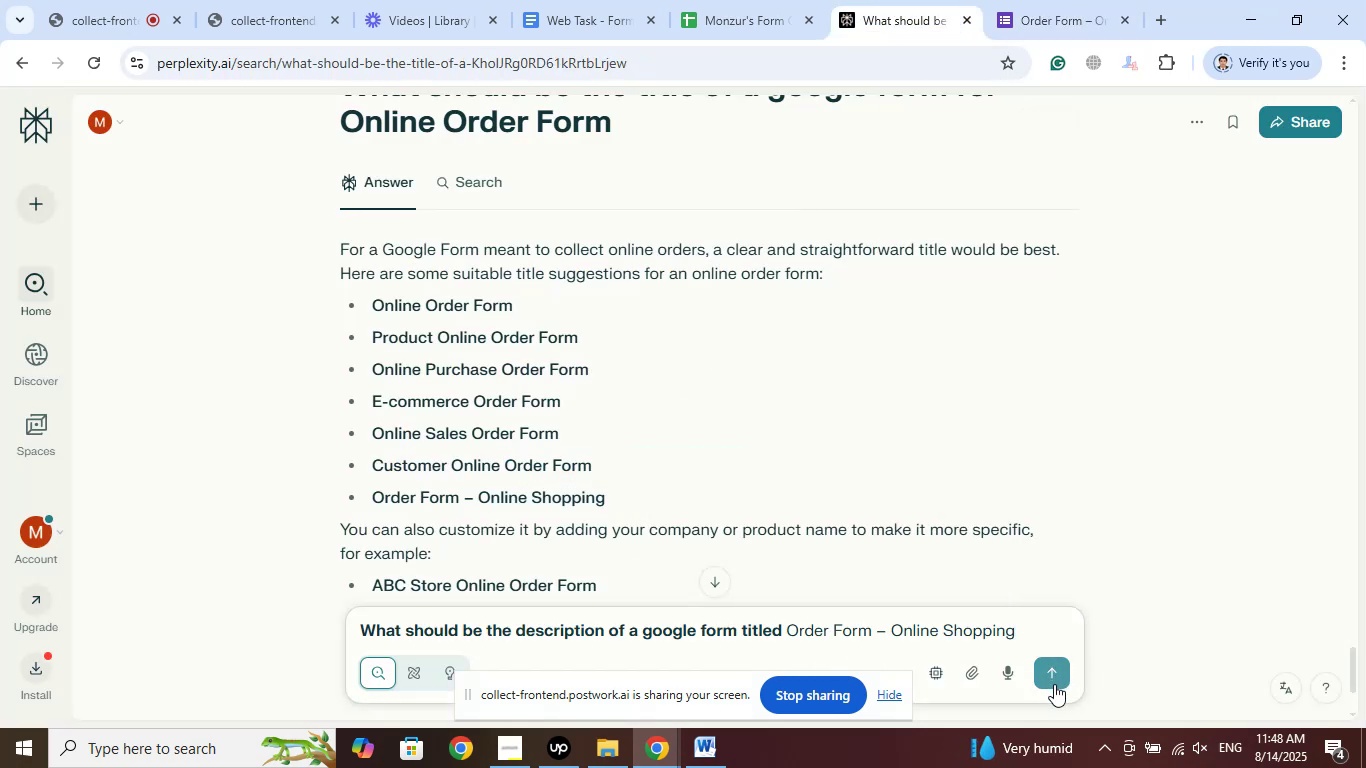 
left_click([1055, 681])
 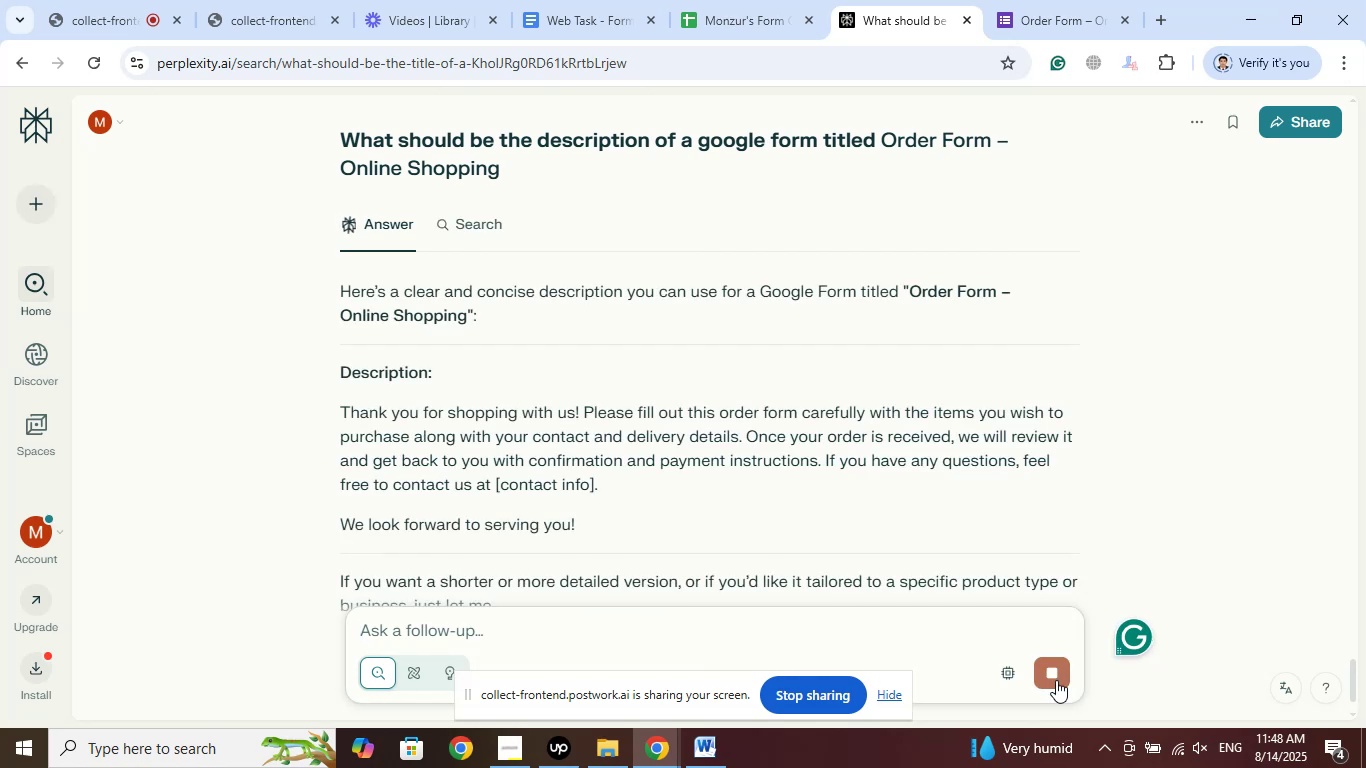 
wait(10.14)
 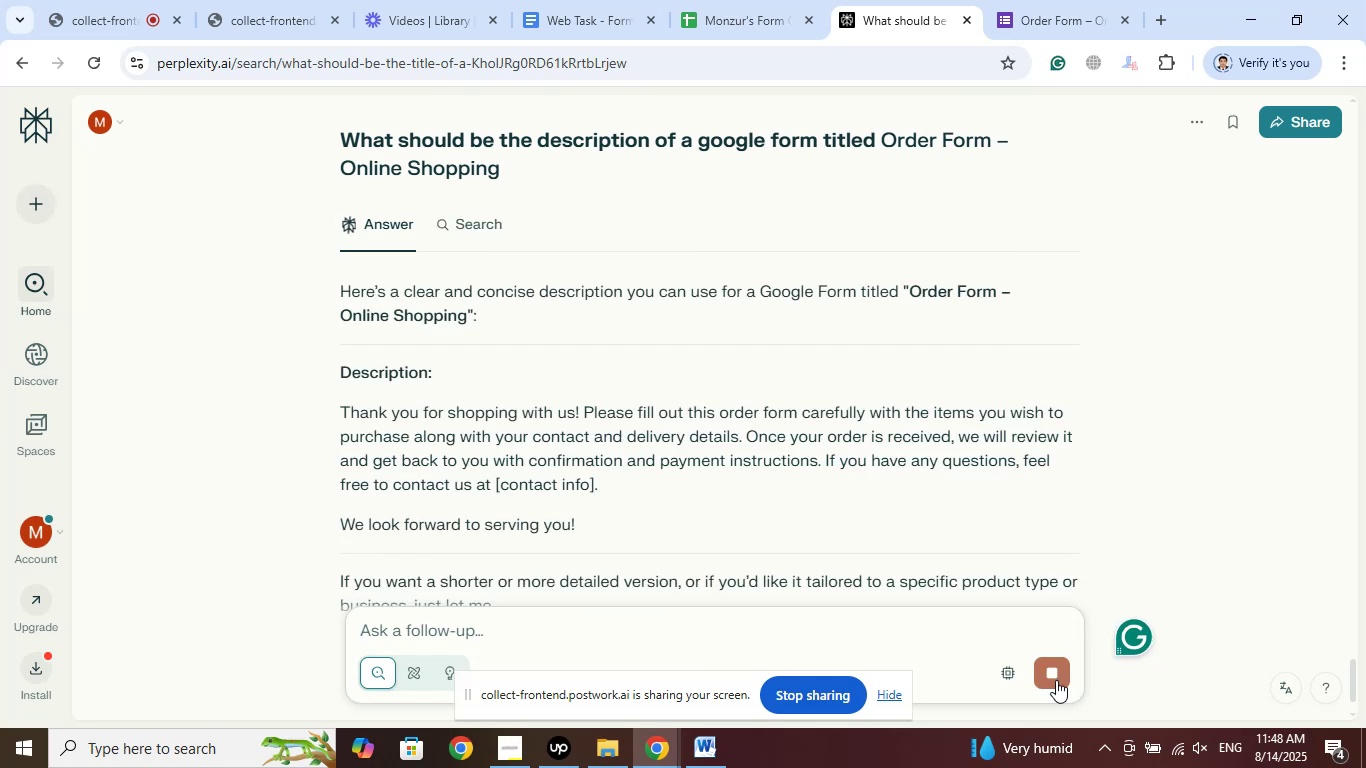 
left_click([141, 287])
 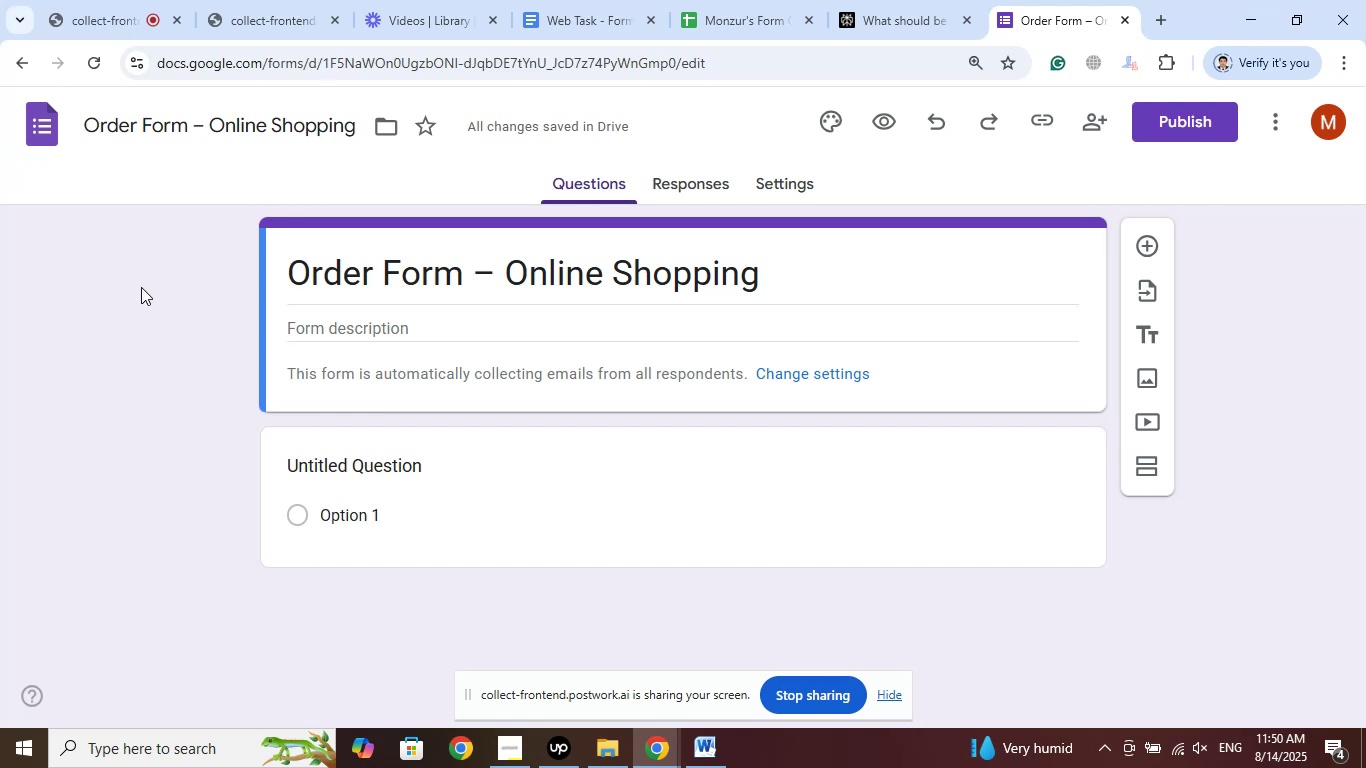 
wait(90.09)
 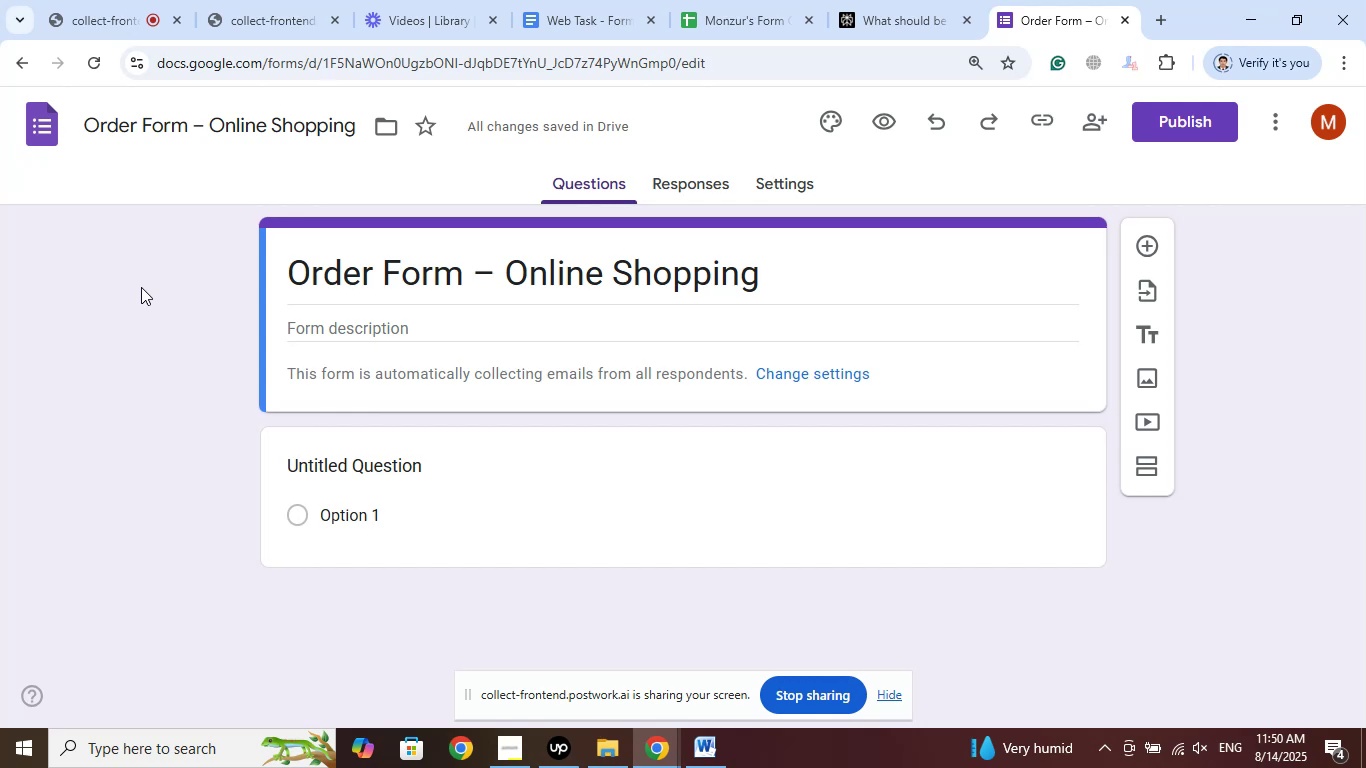 
left_click([54, 0])
 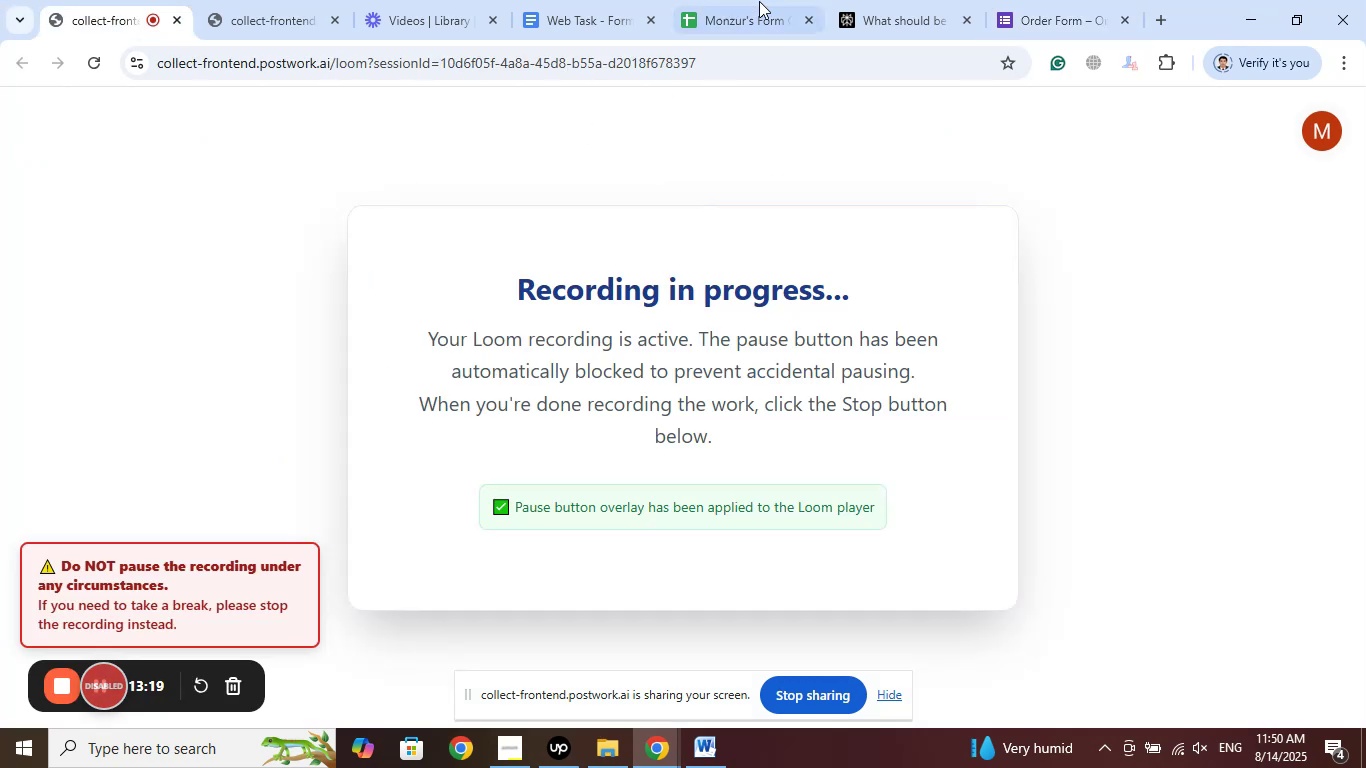 
left_click([773, 0])
 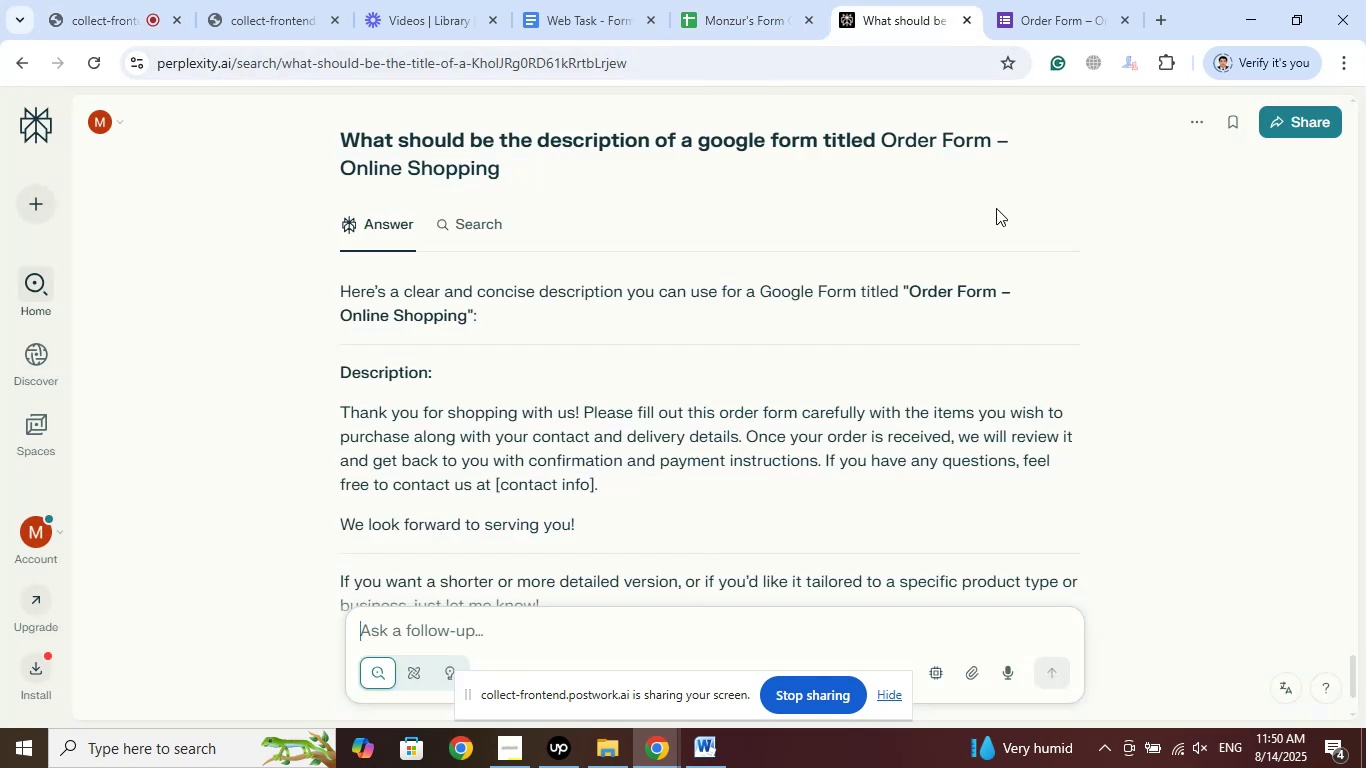 
left_click([1076, 0])
 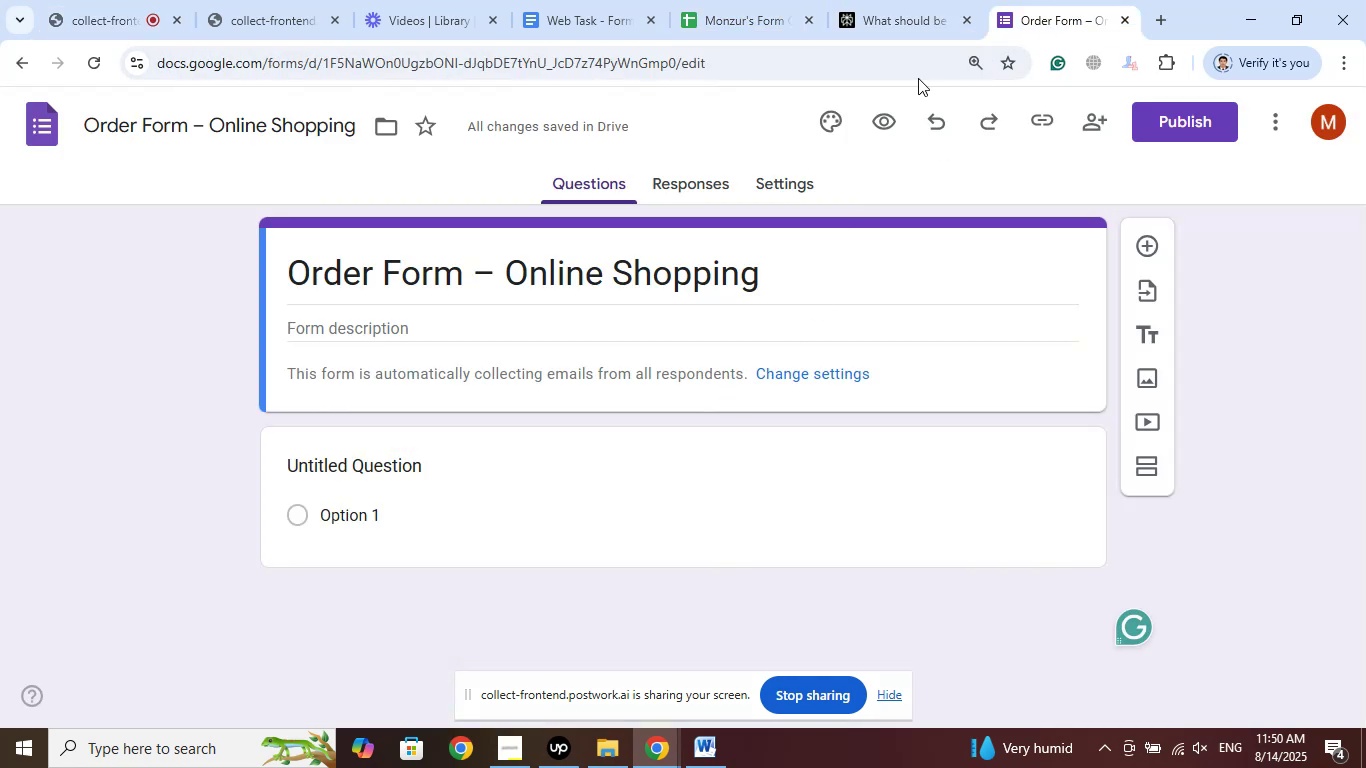 
left_click([933, 0])
 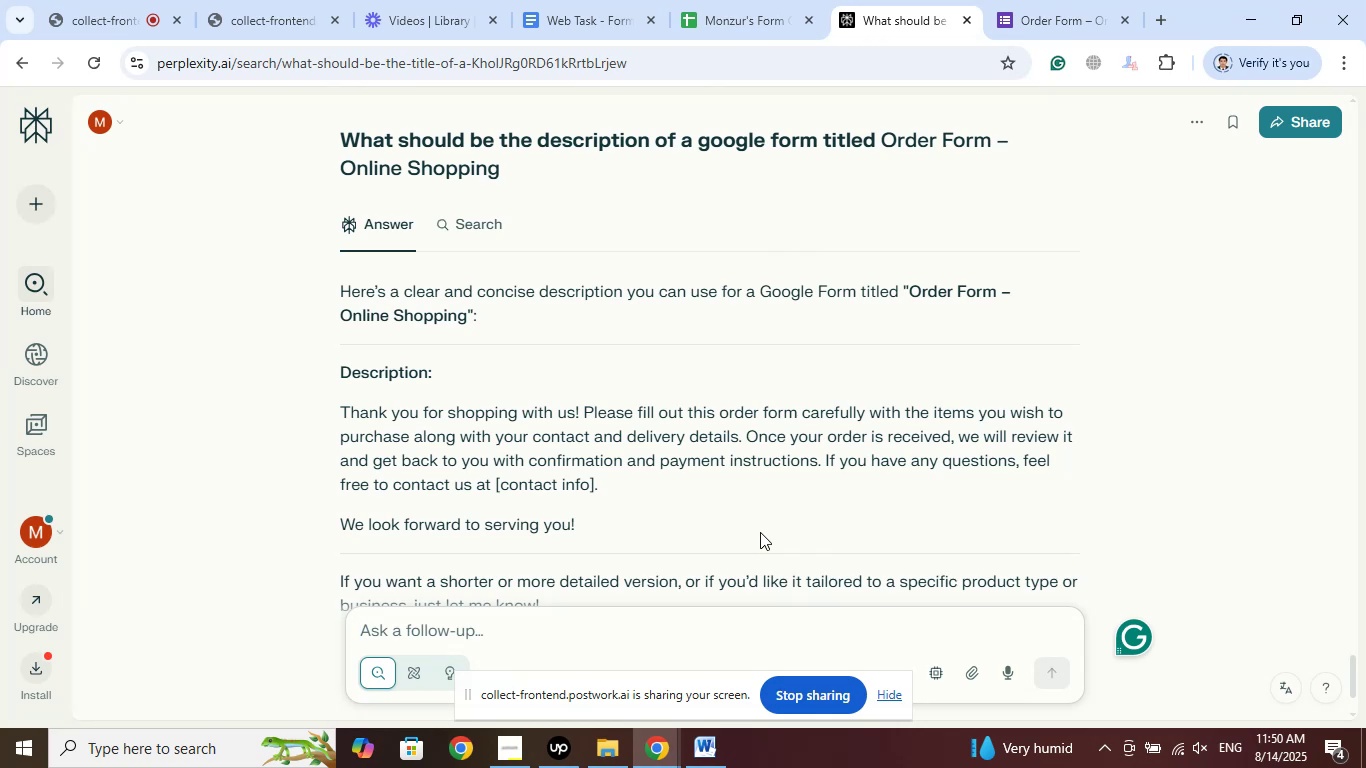 
wait(18.63)
 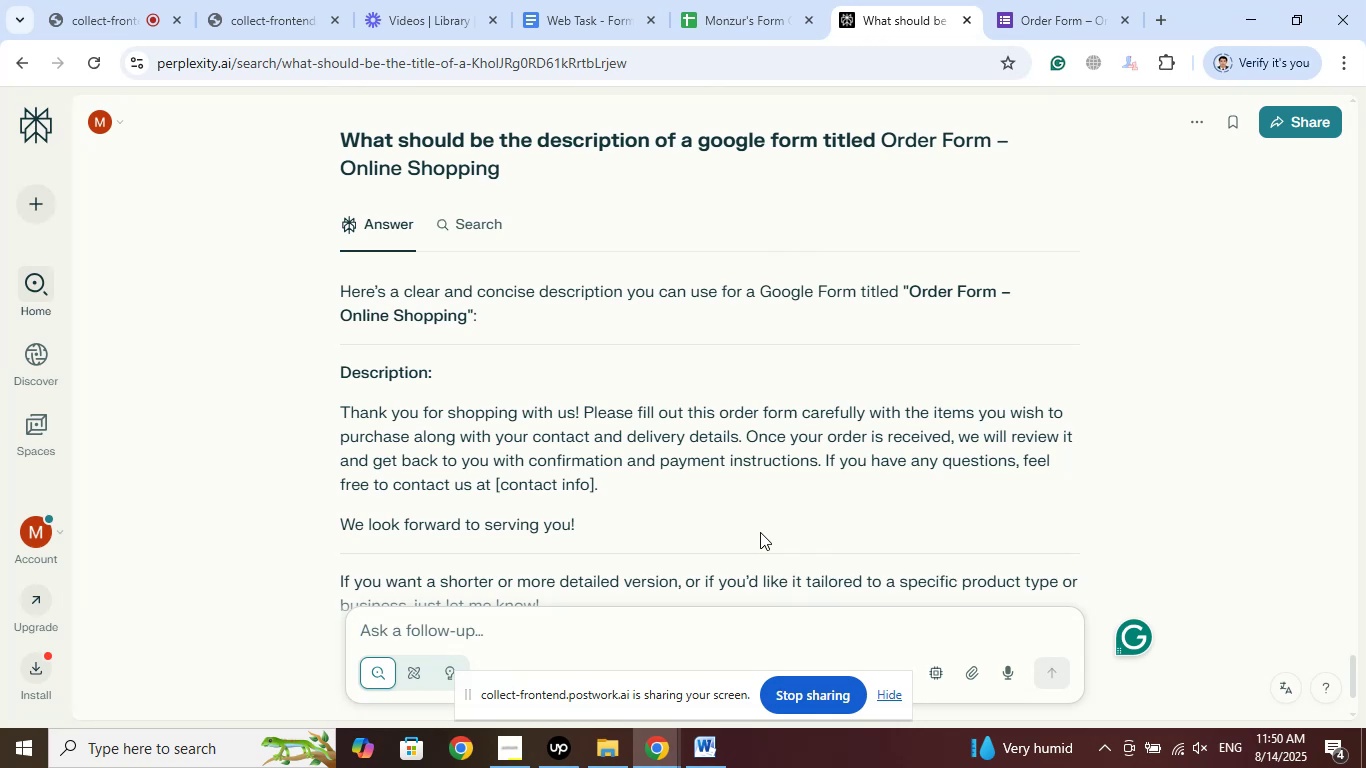 
left_click_drag(start_coordinate=[595, 525], to_coordinate=[340, 407])
 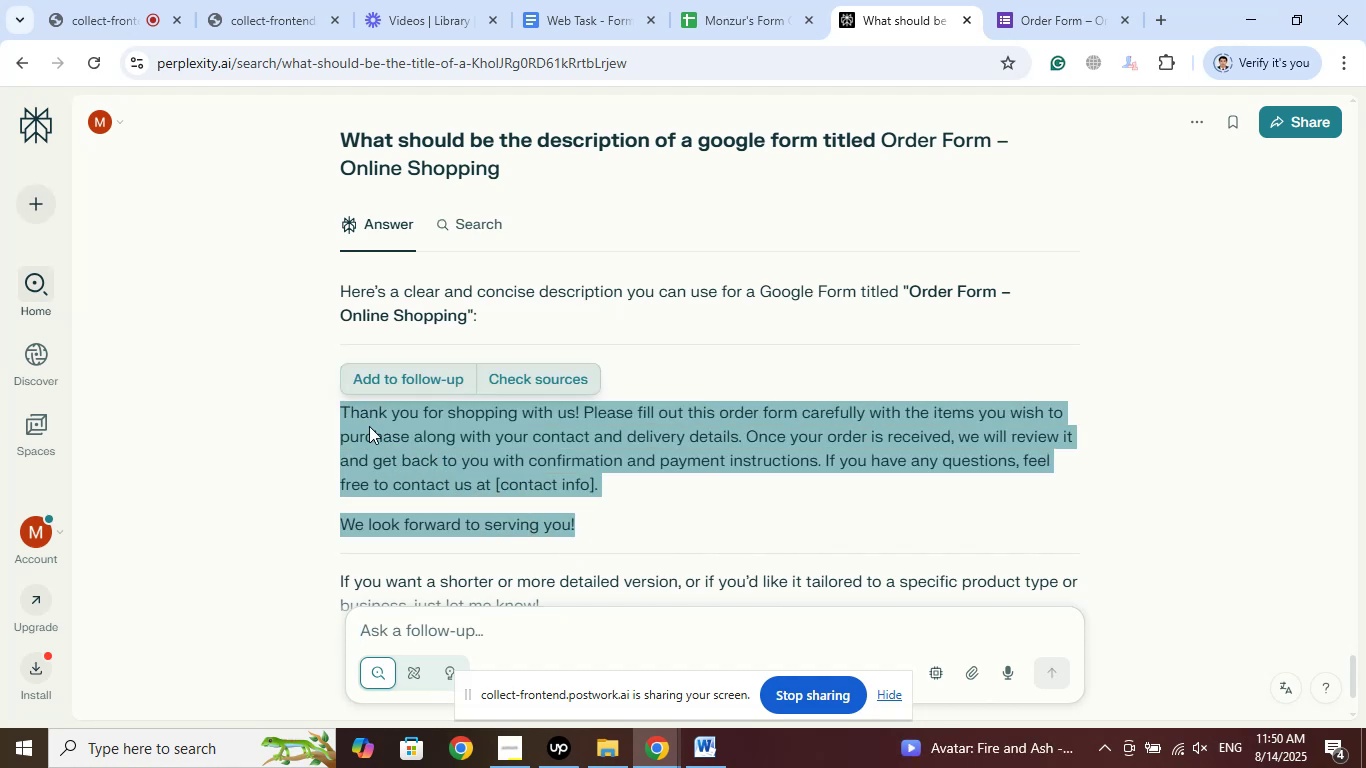 
right_click([369, 426])
 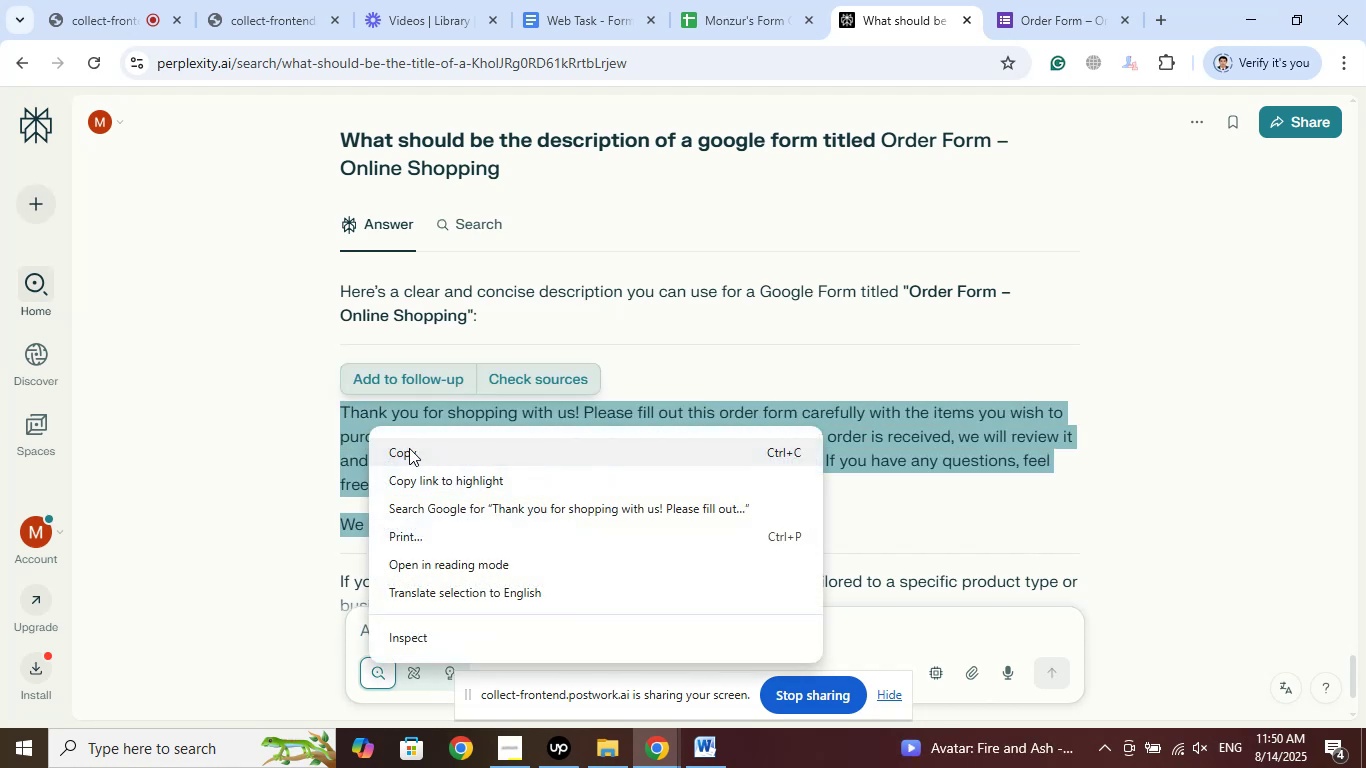 
left_click([409, 448])
 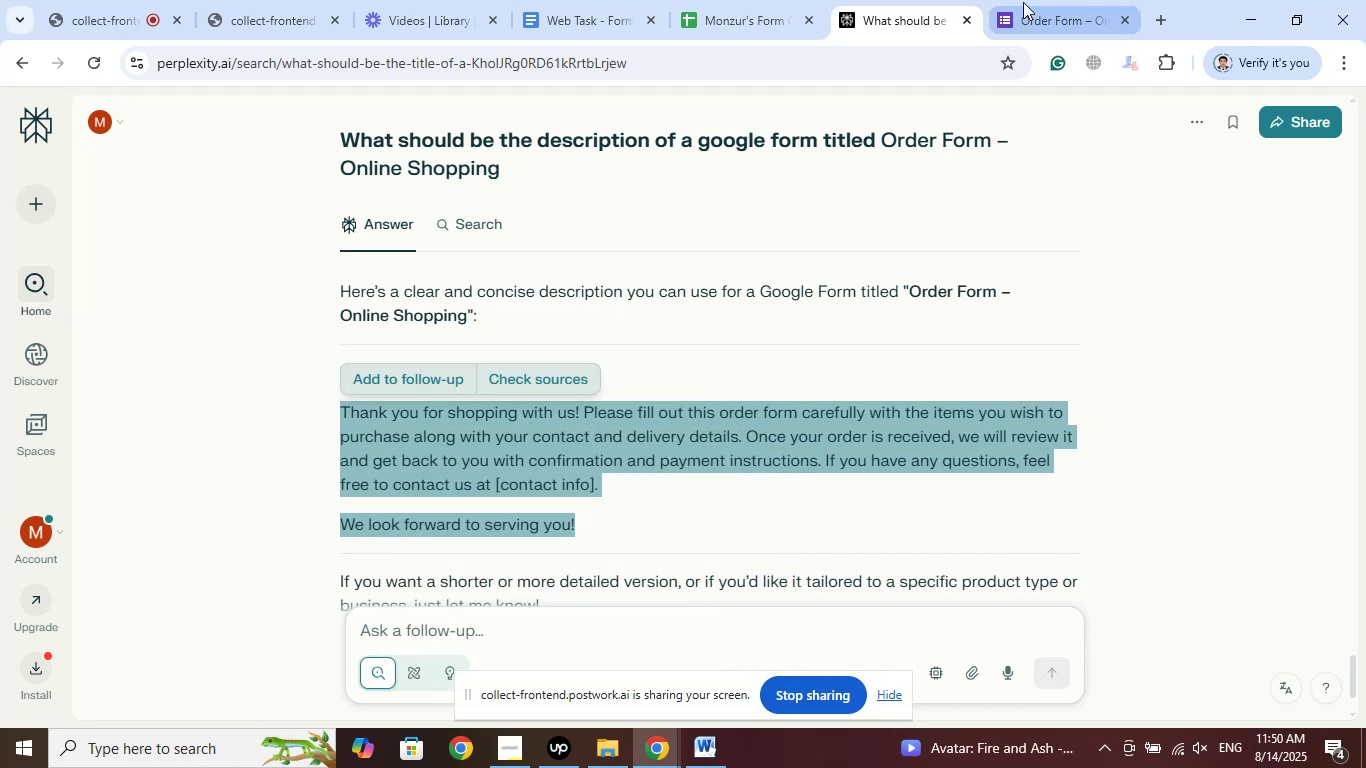 
left_click([1023, 2])
 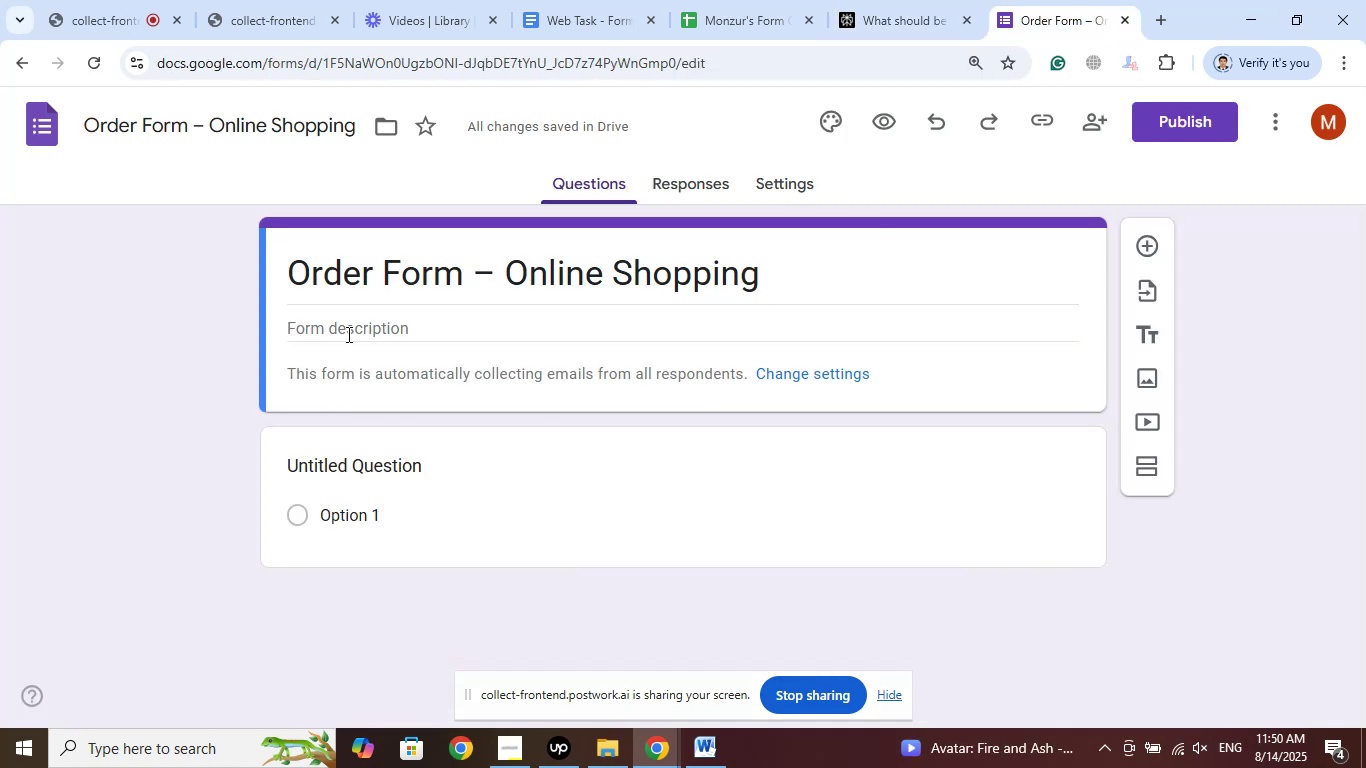 
left_click([349, 324])
 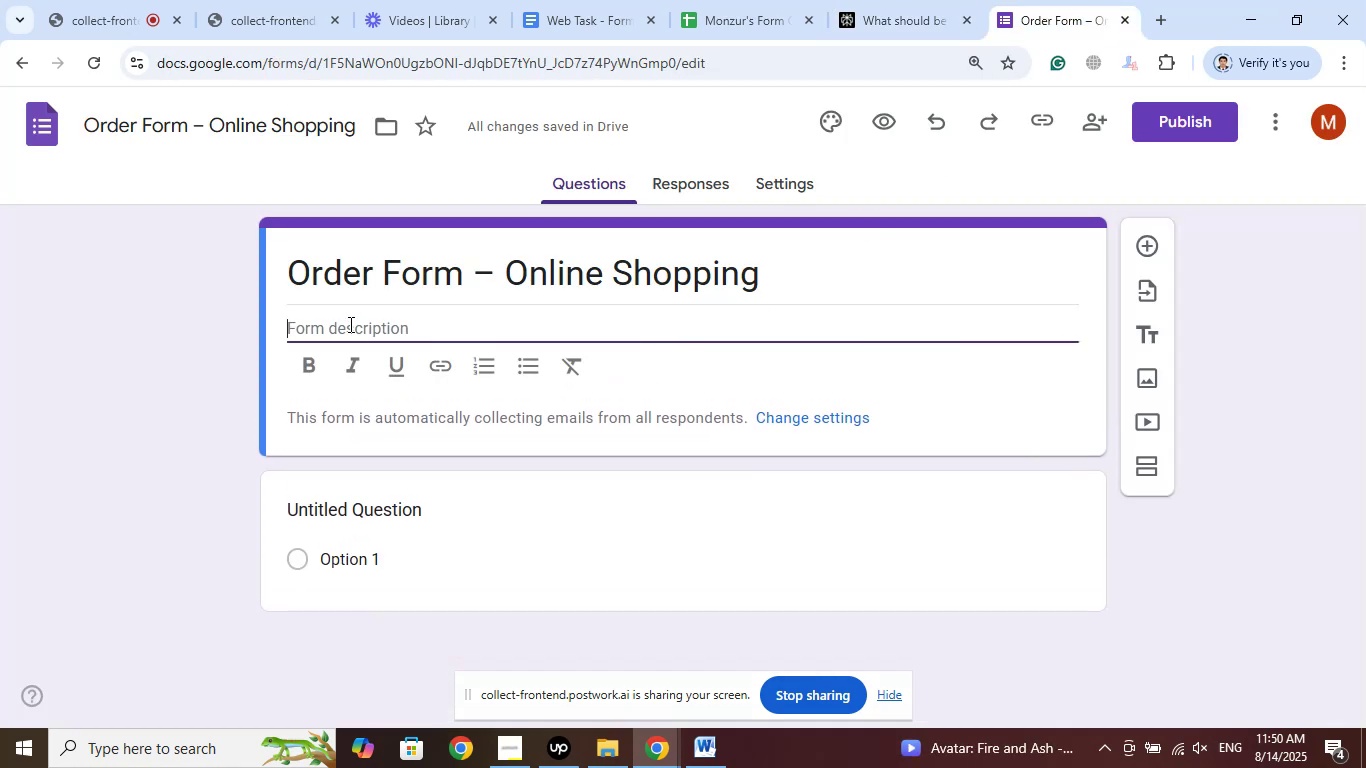 
right_click([349, 324])
 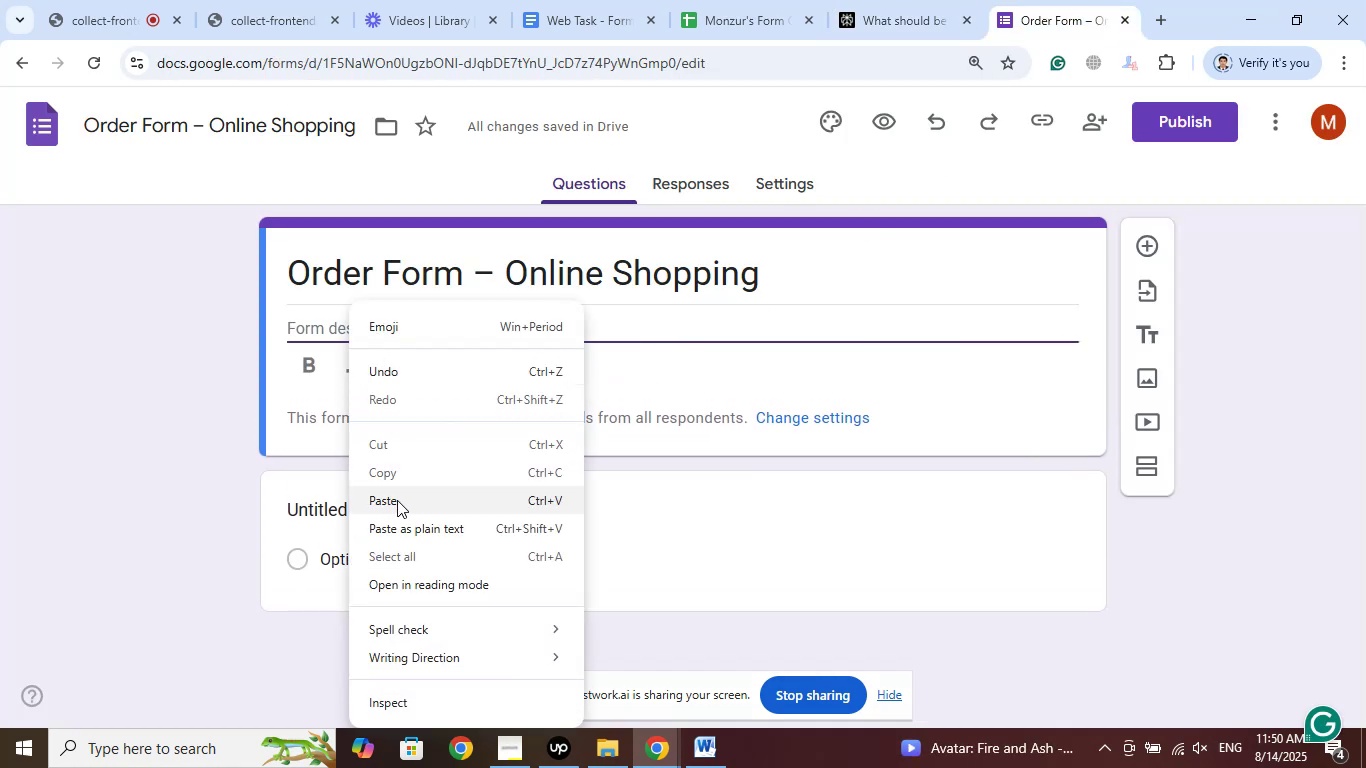 
left_click([398, 505])
 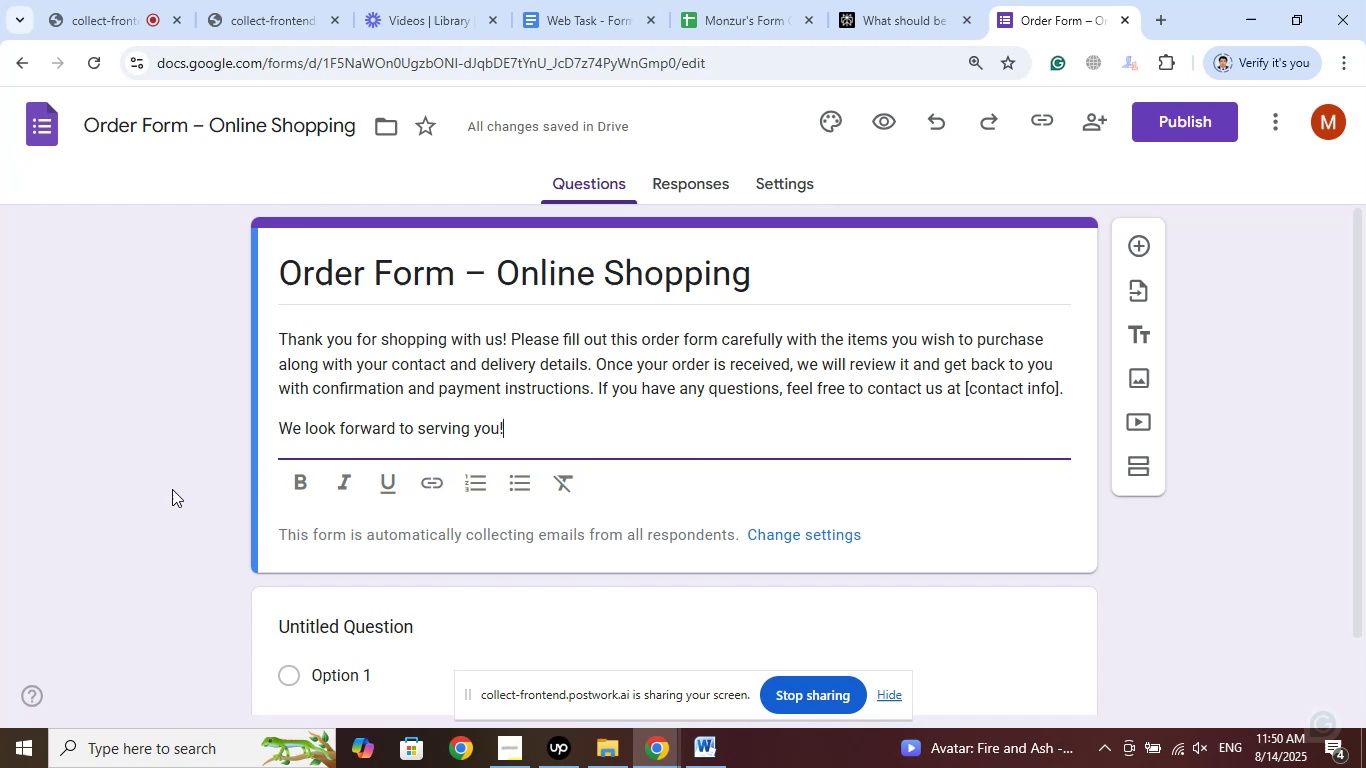 
left_click([171, 487])
 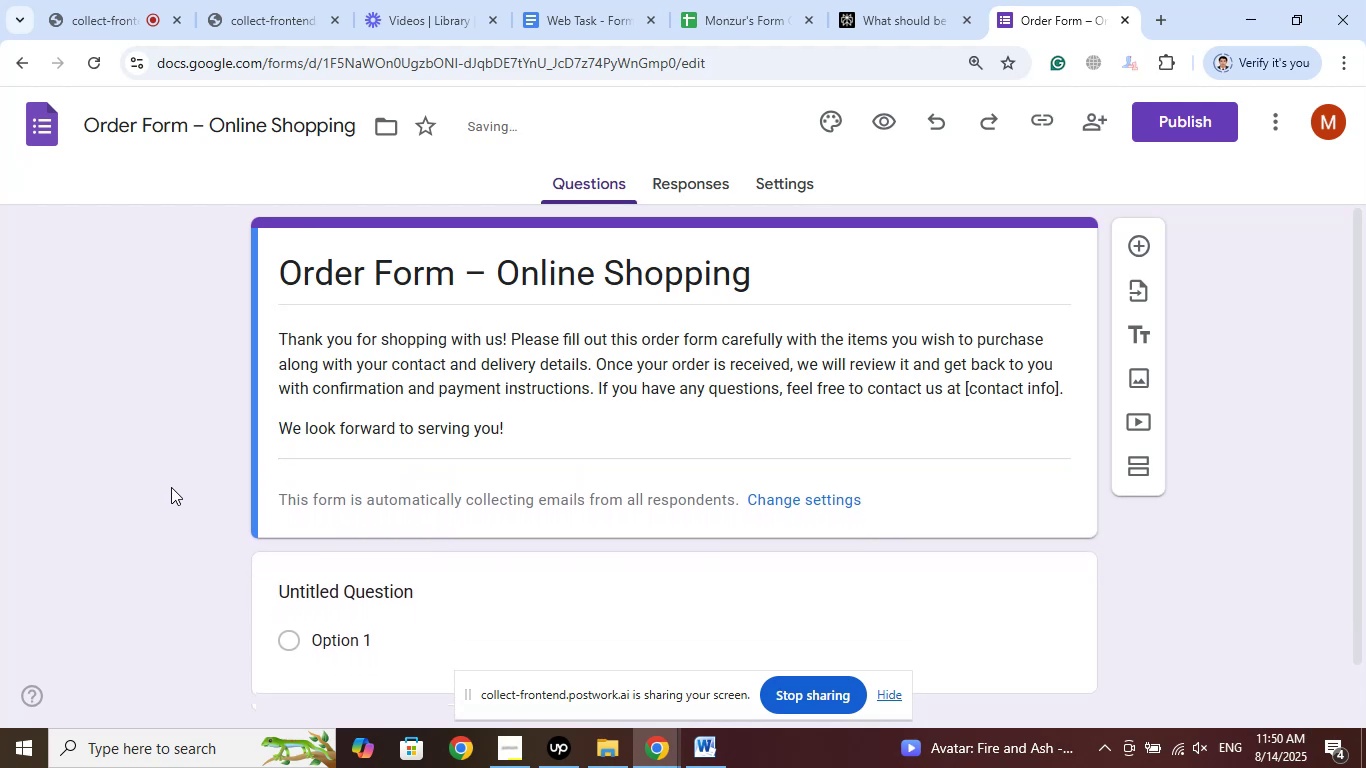 
scroll: coordinate [171, 487], scroll_direction: down, amount: 2.0
 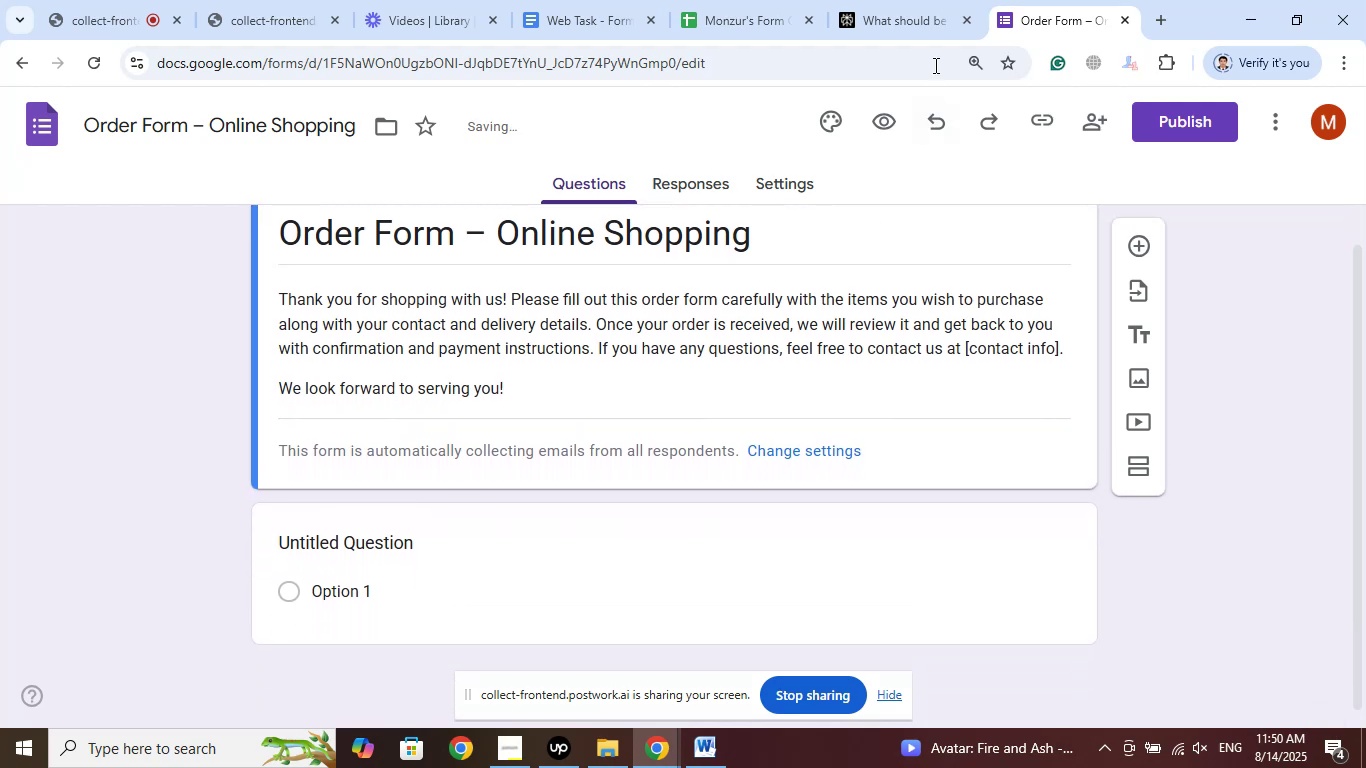 
left_click([910, 0])
 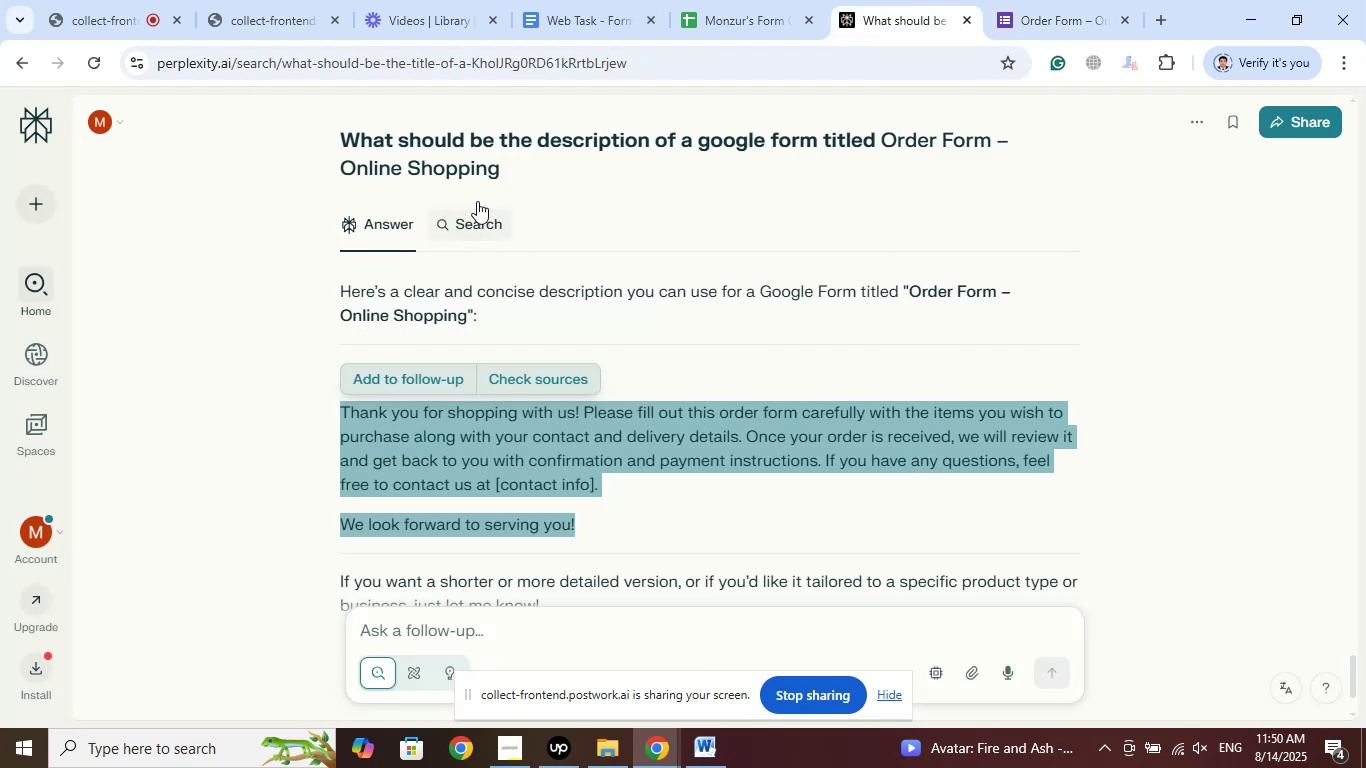 
left_click_drag(start_coordinate=[513, 163], to_coordinate=[328, 144])
 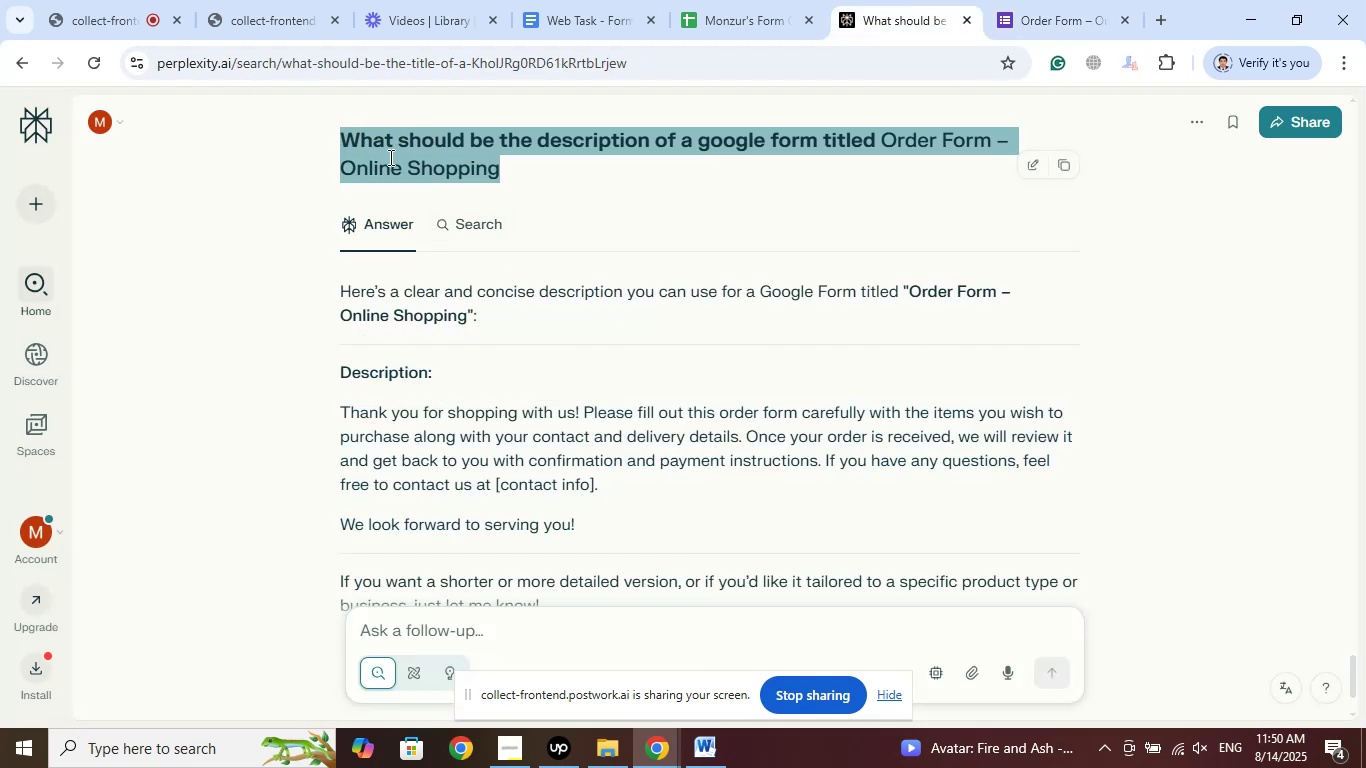 
right_click([389, 157])
 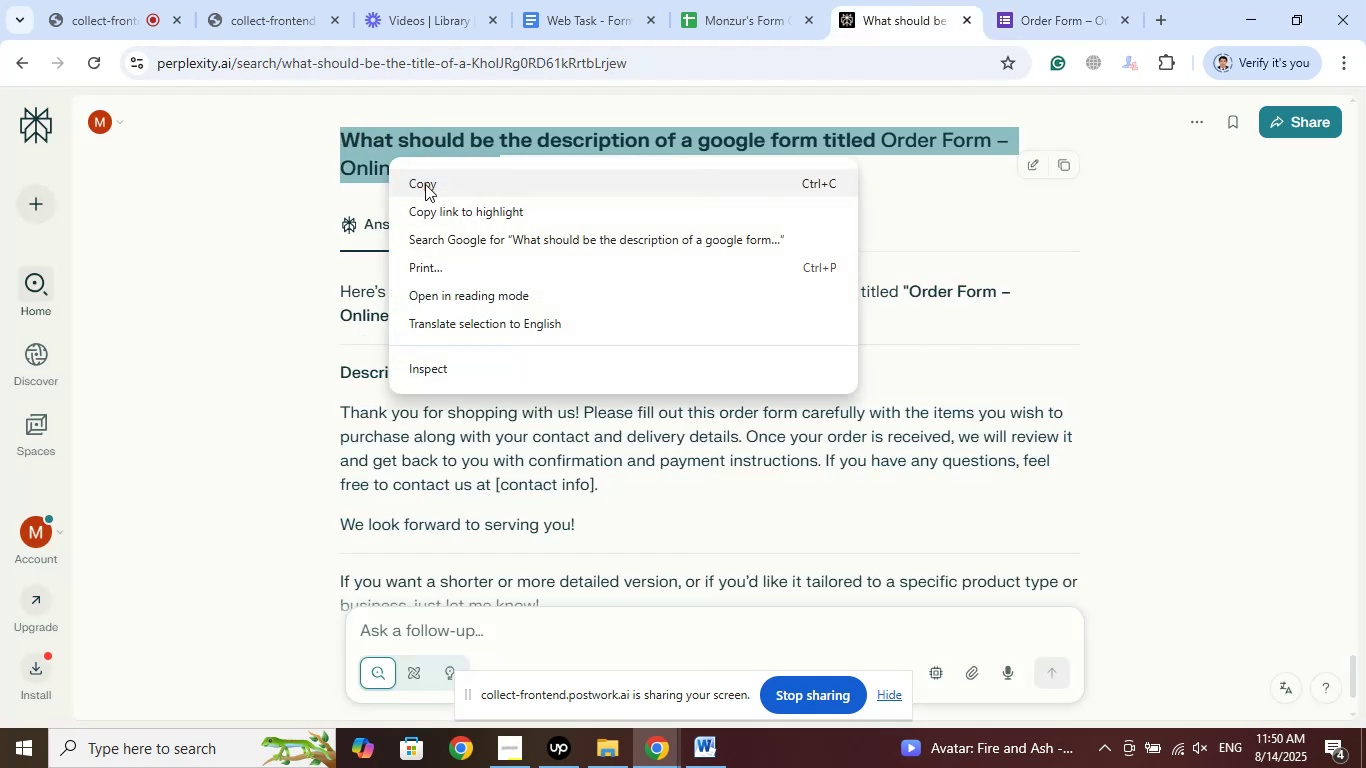 
left_click([425, 184])
 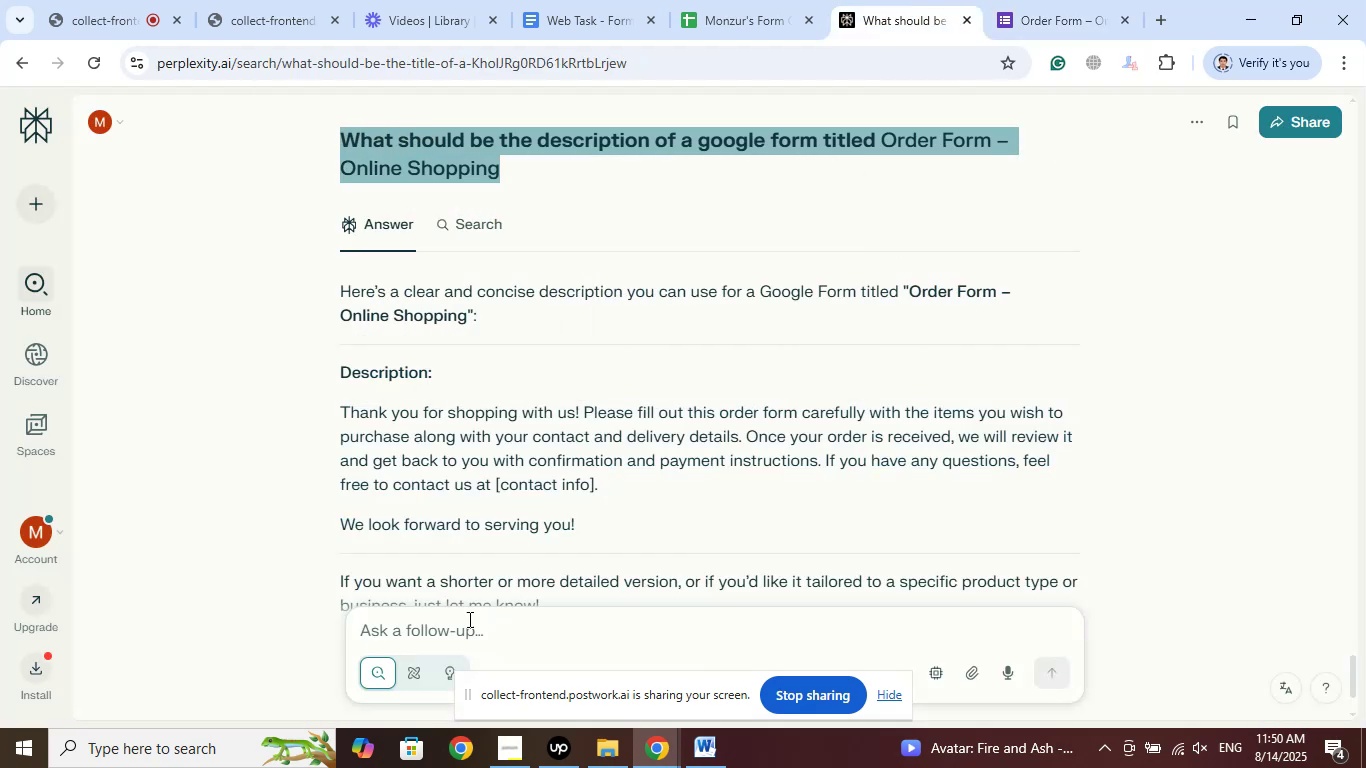 
left_click([468, 619])
 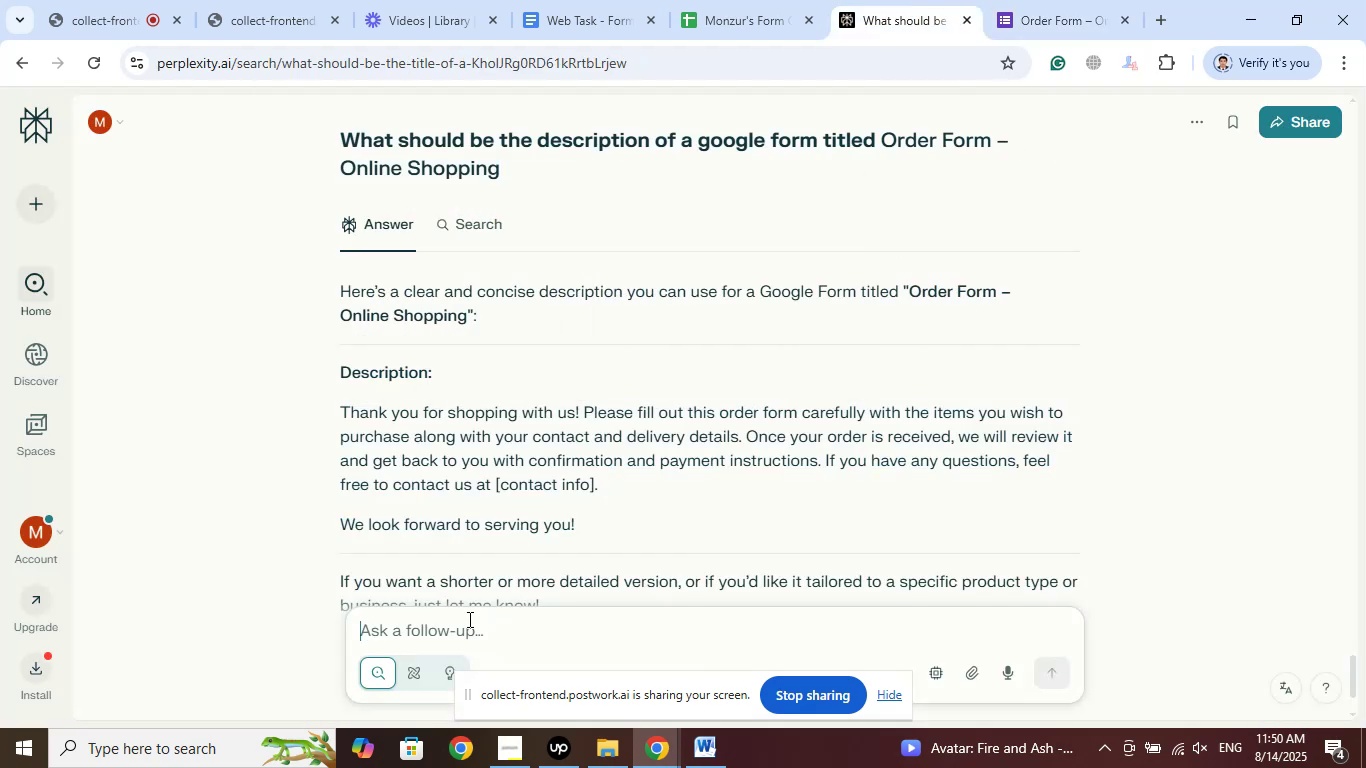 
right_click([468, 619])
 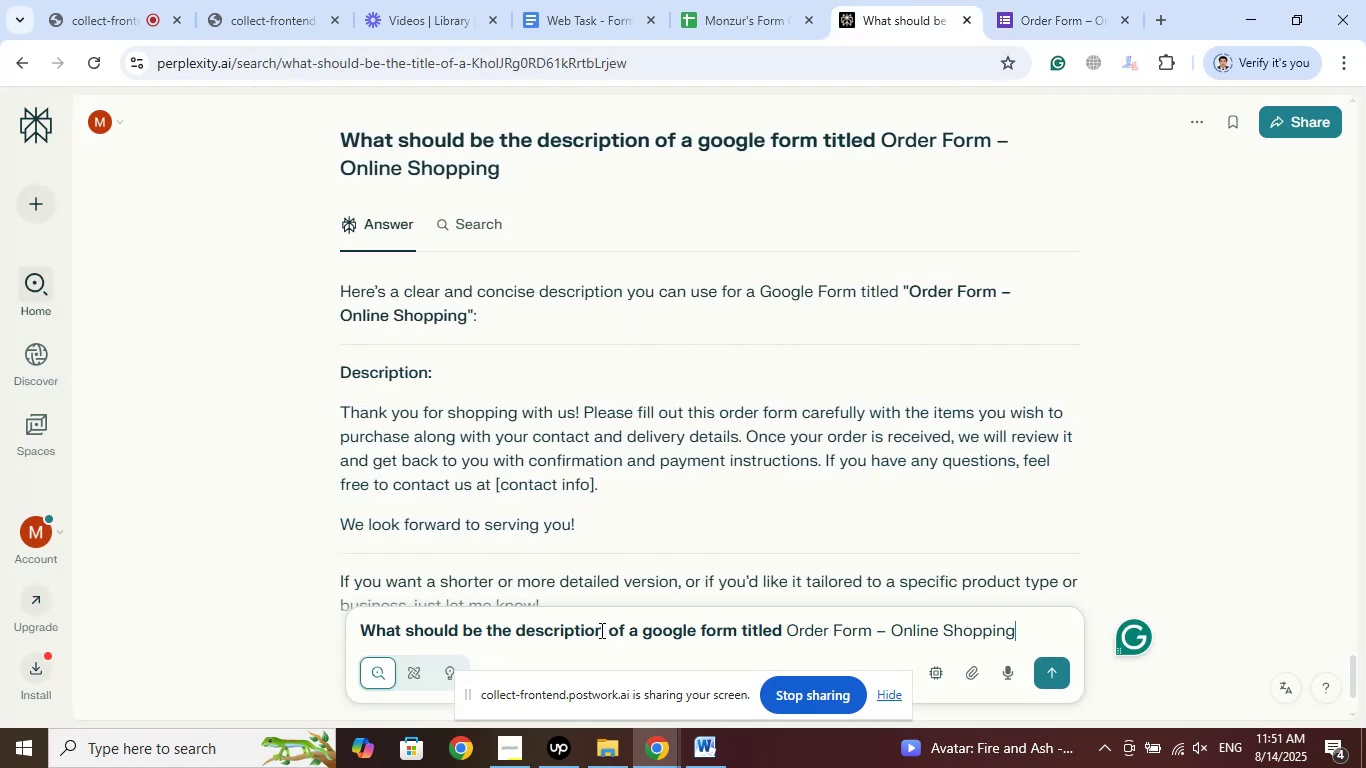 
left_click_drag(start_coordinate=[600, 630], to_coordinate=[518, 631])
 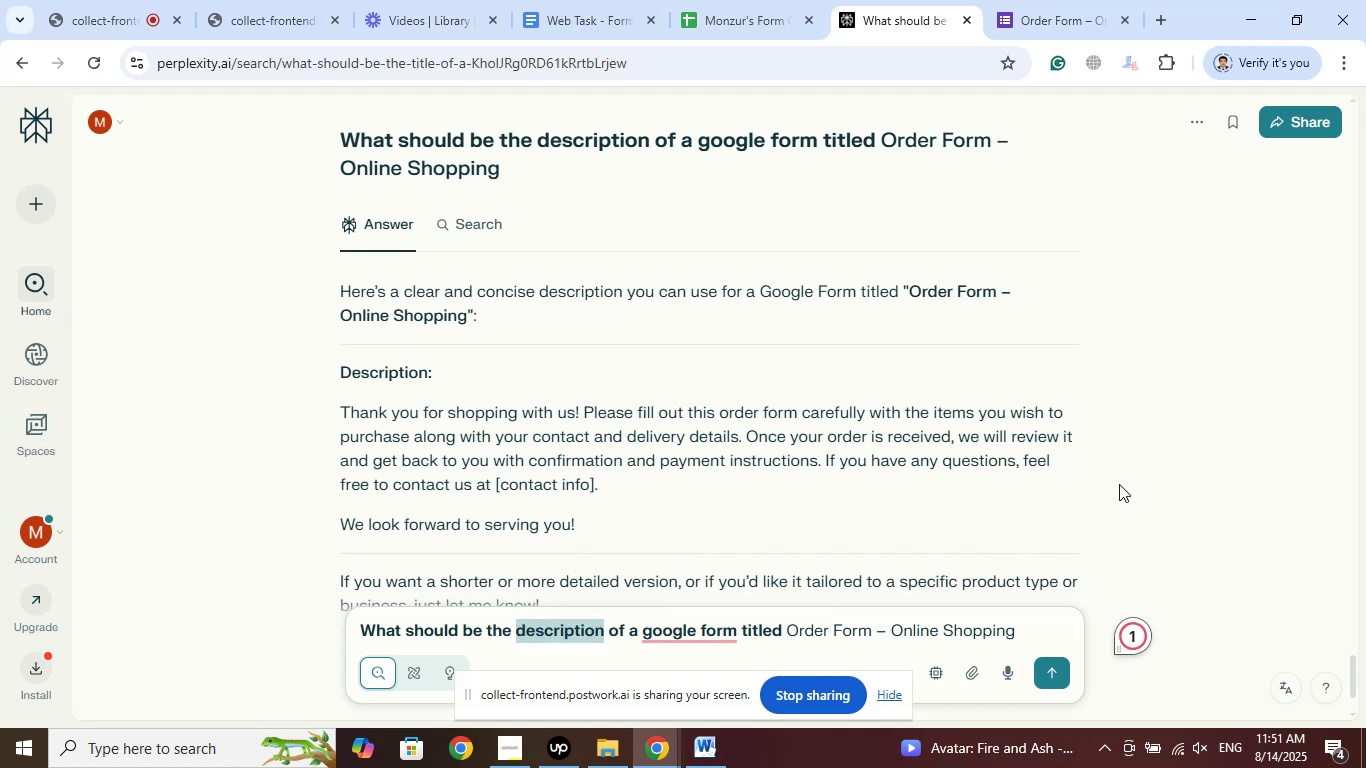 
type(questions)
 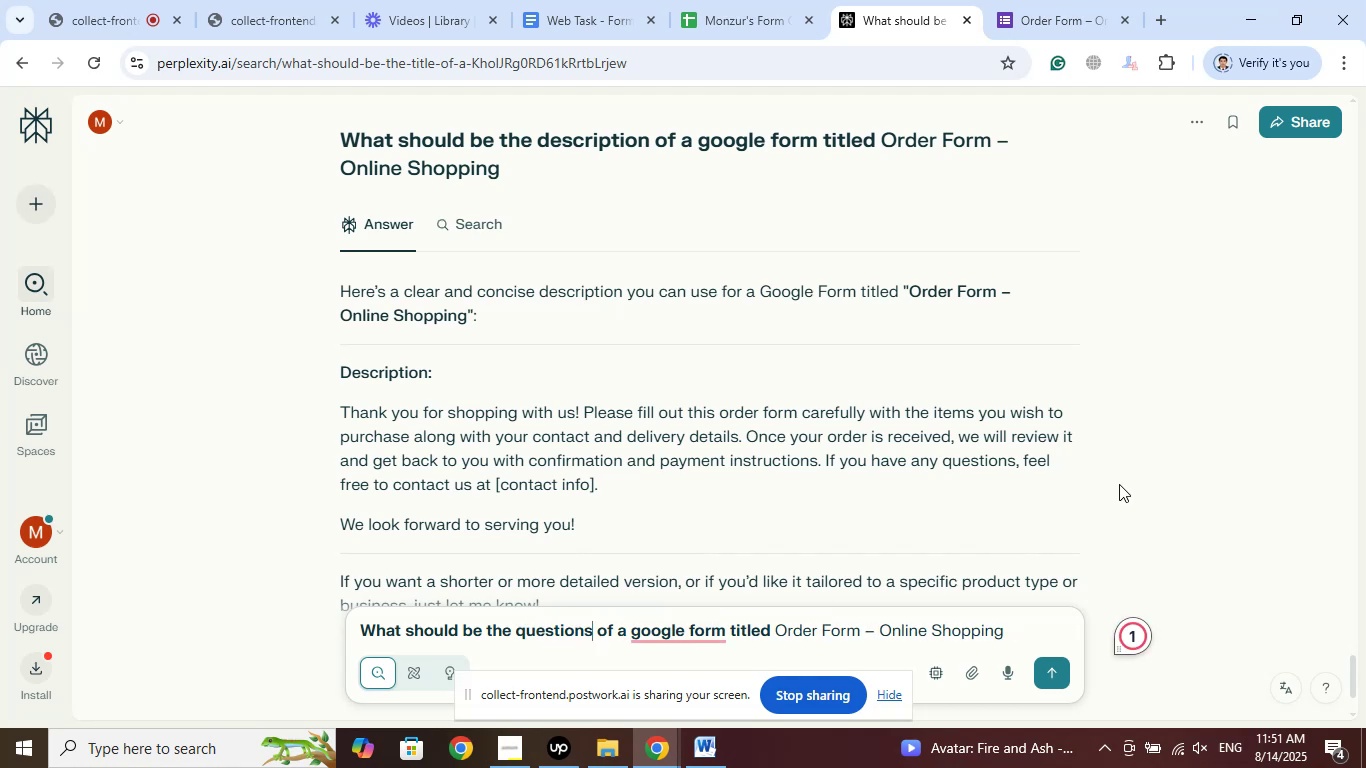 
key(Enter)
 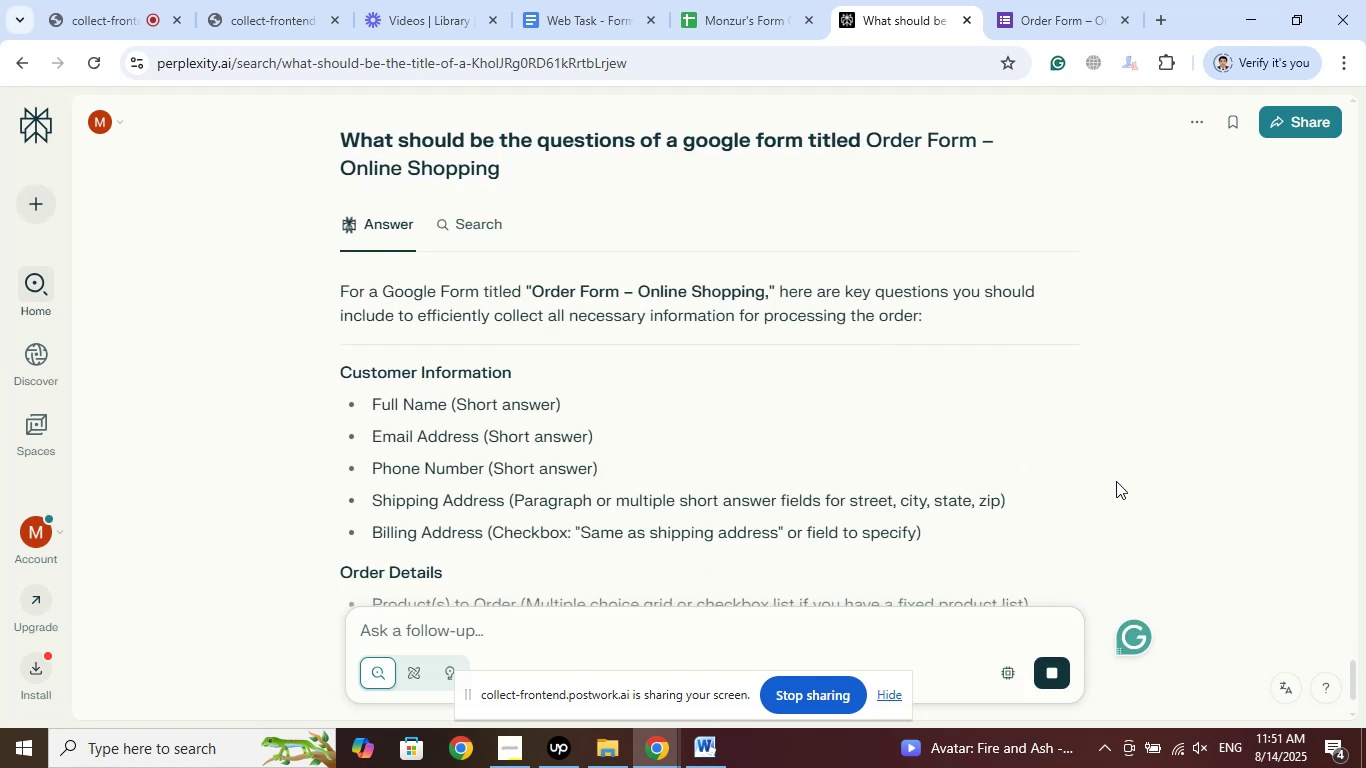 
wait(8.9)
 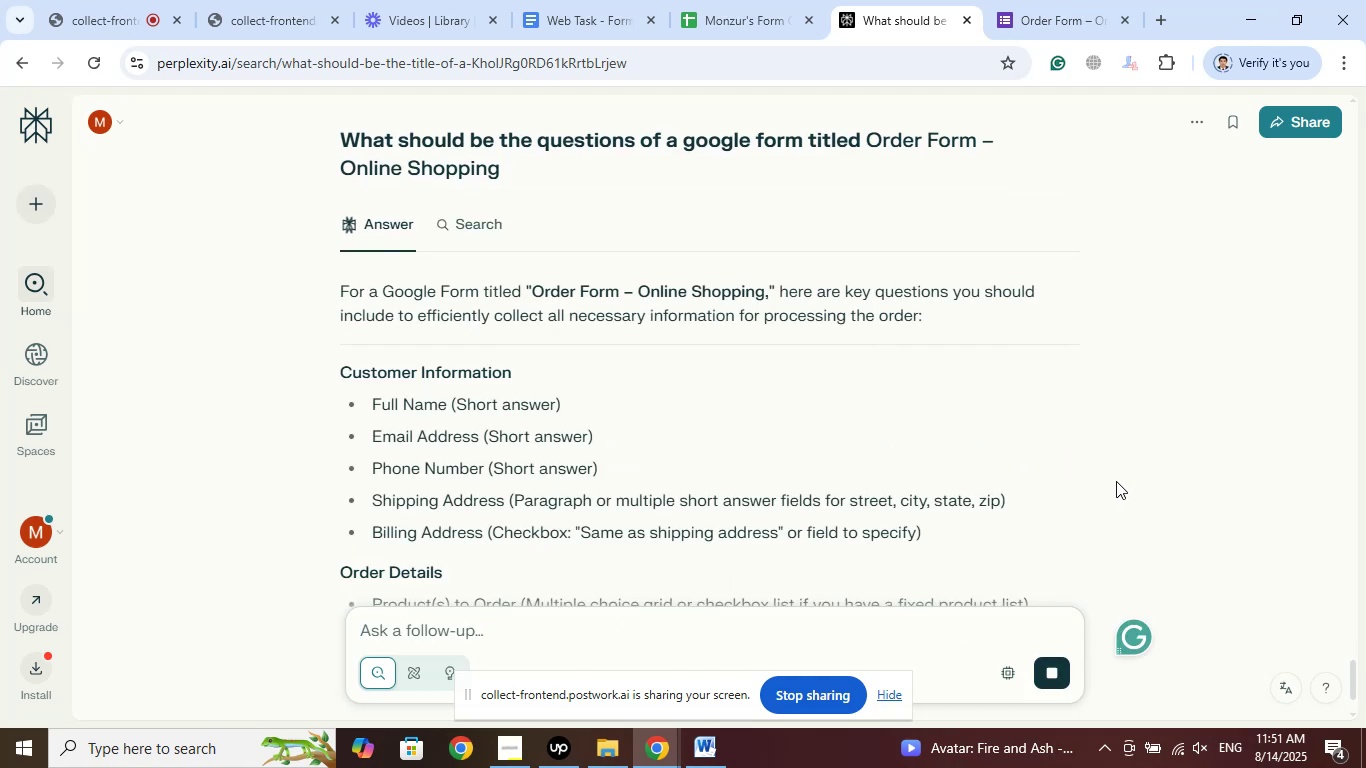 
scroll: coordinate [662, 408], scroll_direction: down, amount: 1.0
 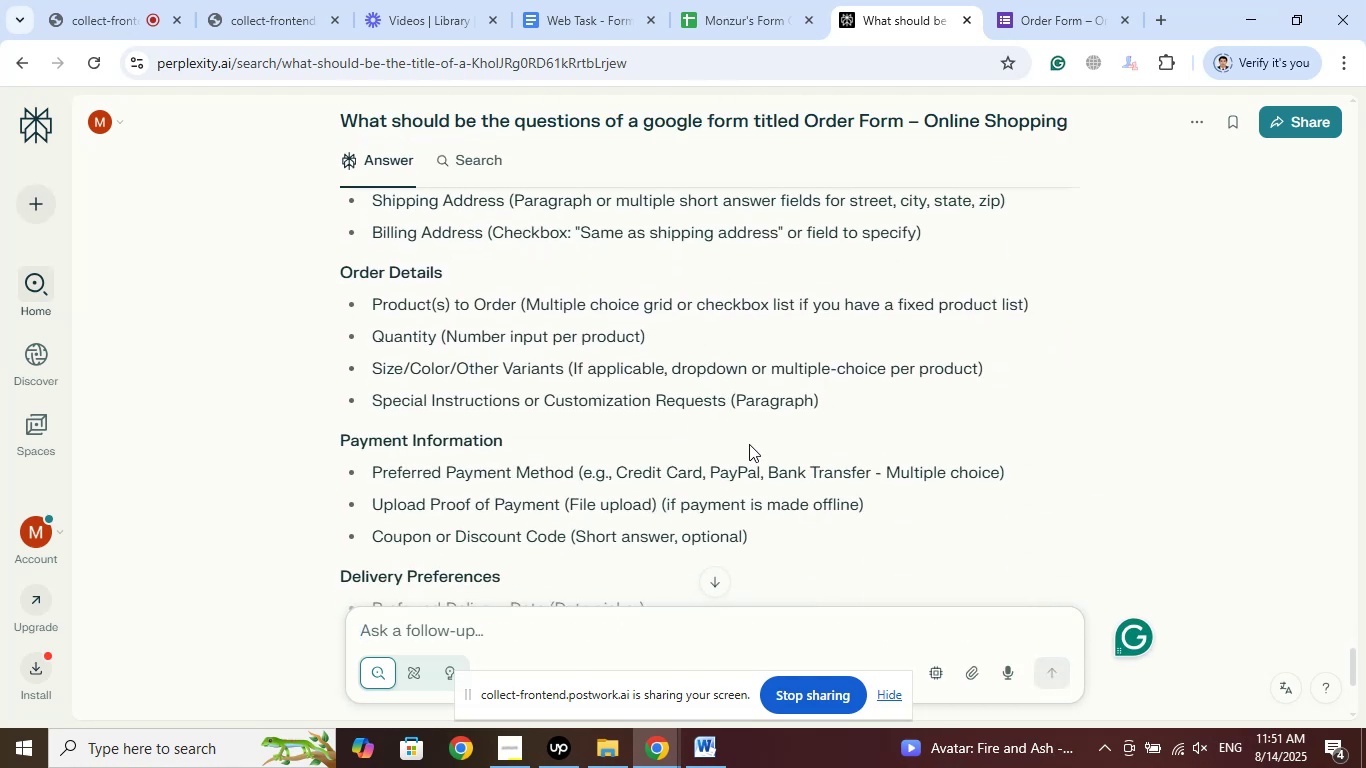 
scroll: coordinate [758, 435], scroll_direction: up, amount: 1.0
 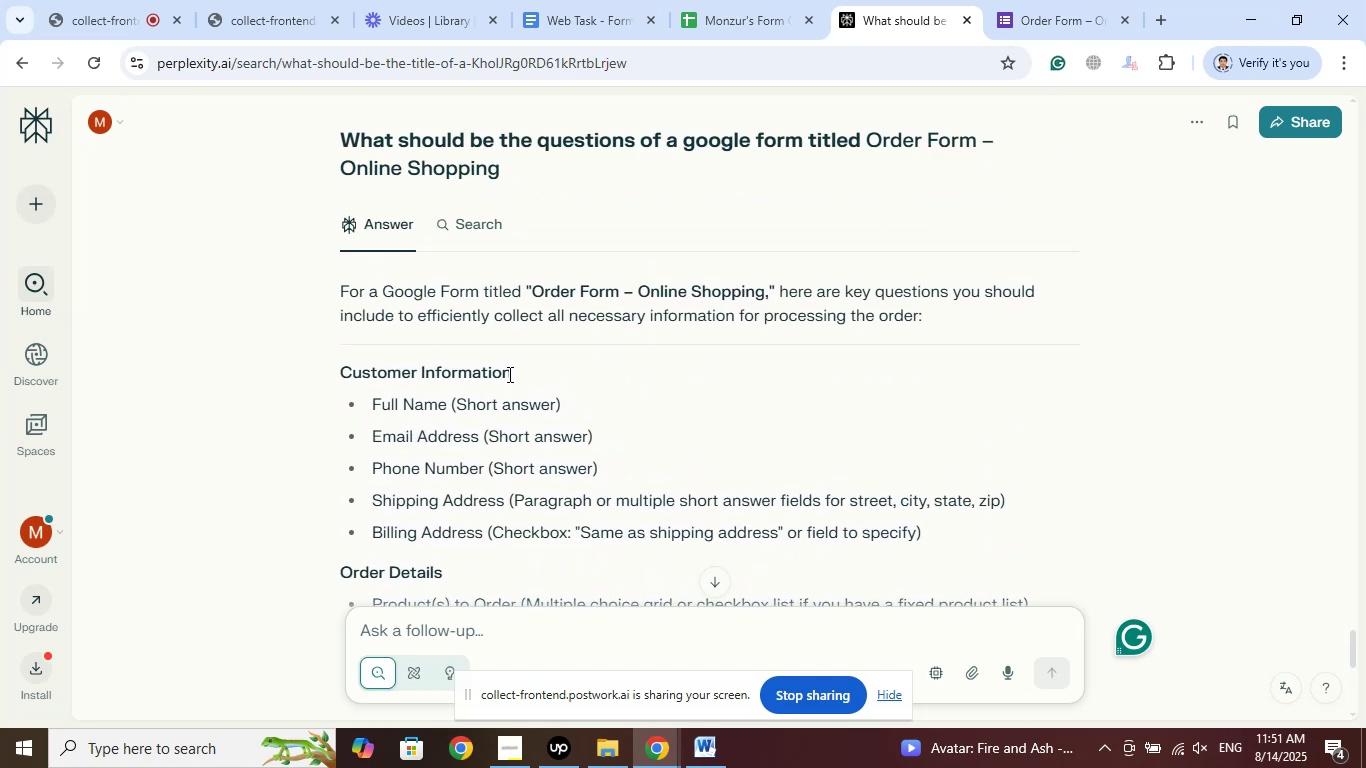 
left_click_drag(start_coordinate=[513, 372], to_coordinate=[341, 369])
 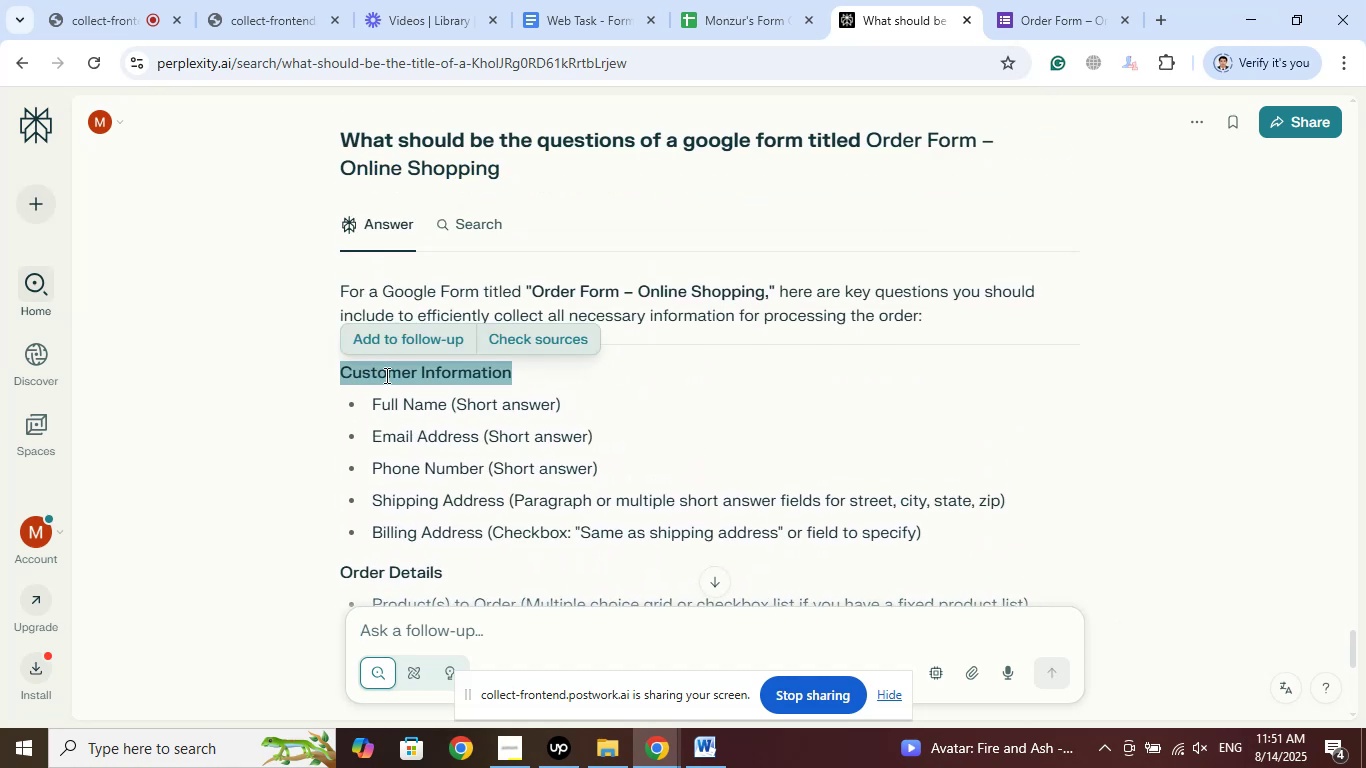 
right_click([385, 375])
 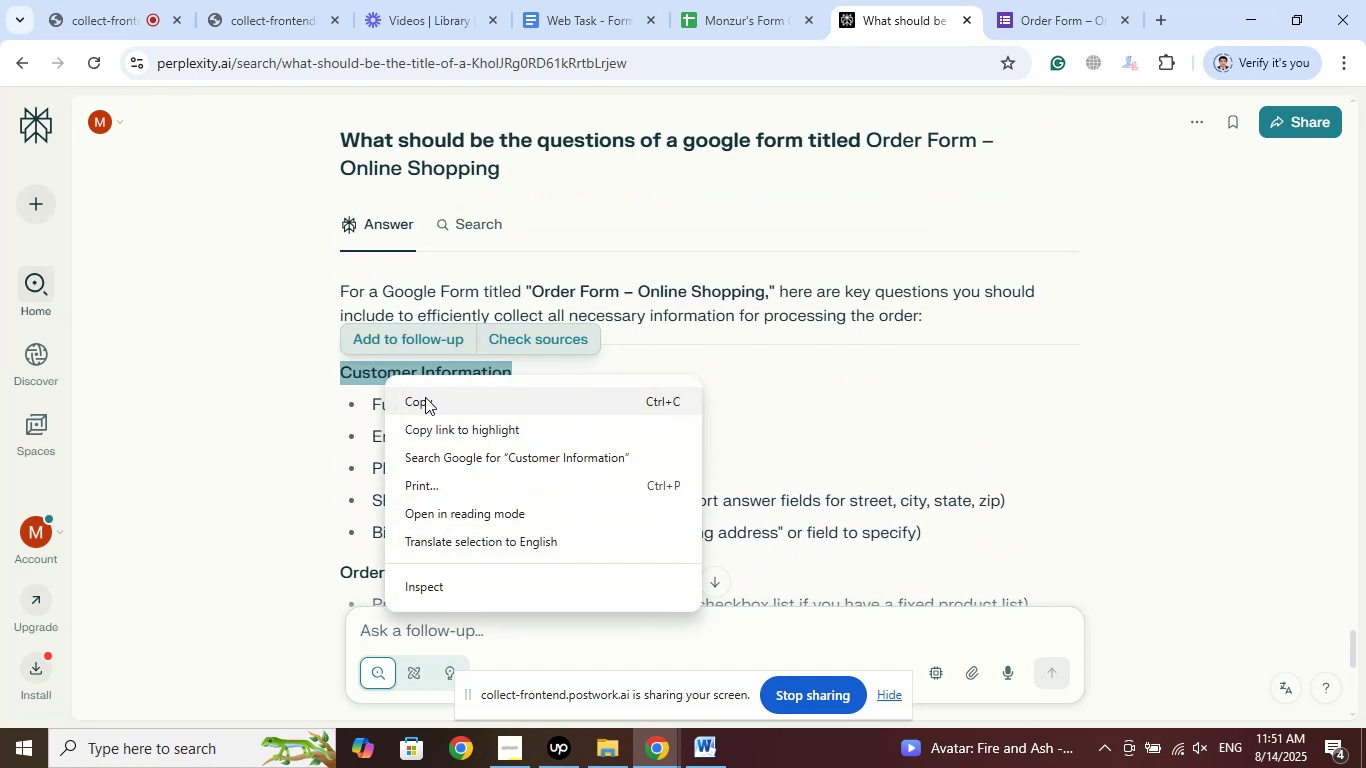 
left_click([425, 397])
 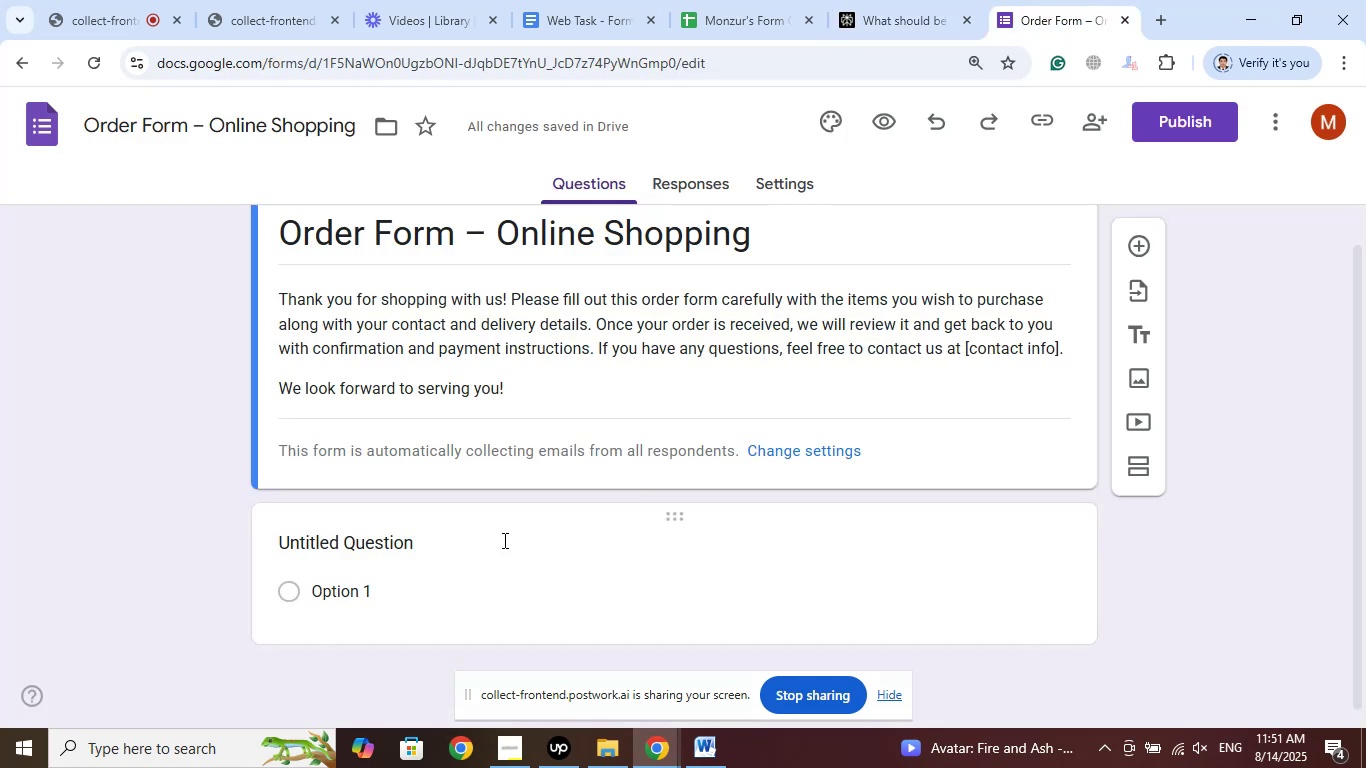 
scroll: coordinate [507, 531], scroll_direction: down, amount: 1.0
 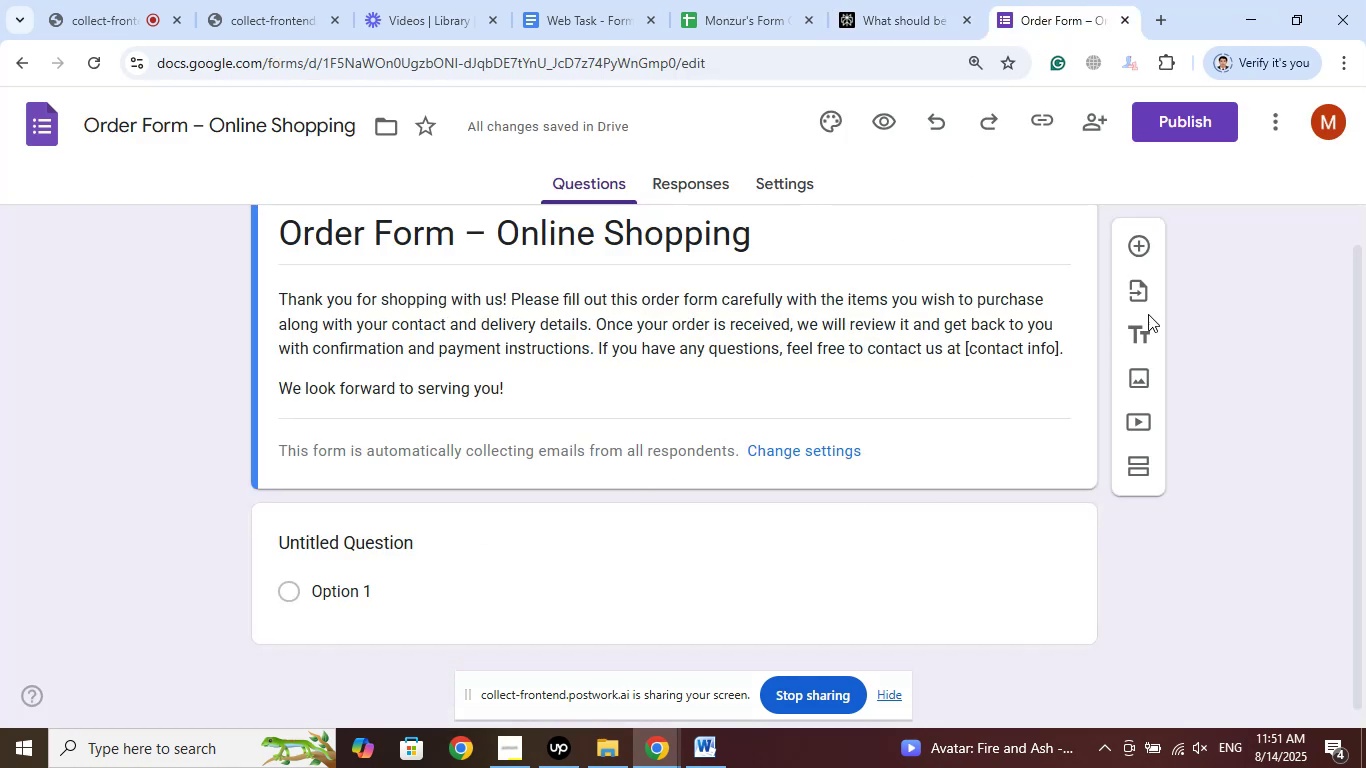 
left_click([1148, 336])
 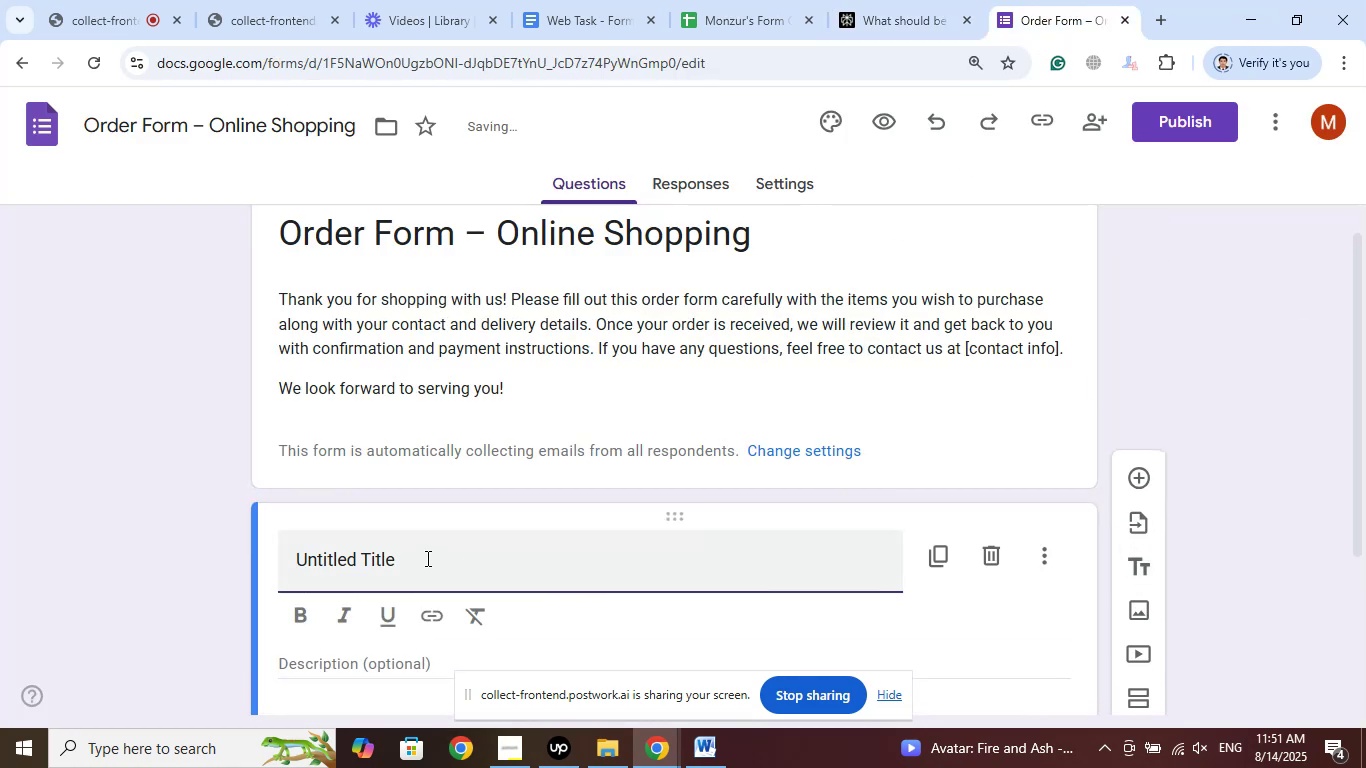 
left_click([425, 556])
 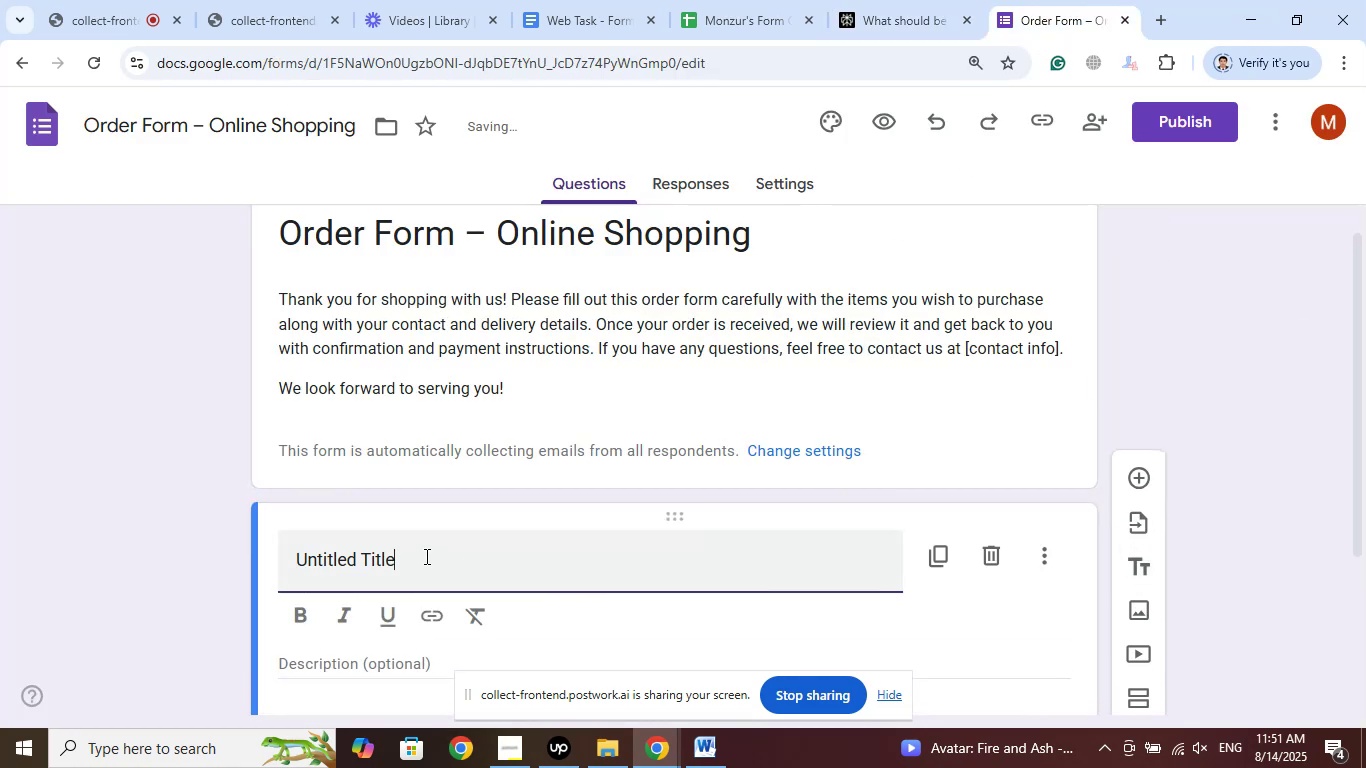 
left_click_drag(start_coordinate=[425, 556], to_coordinate=[203, 556])
 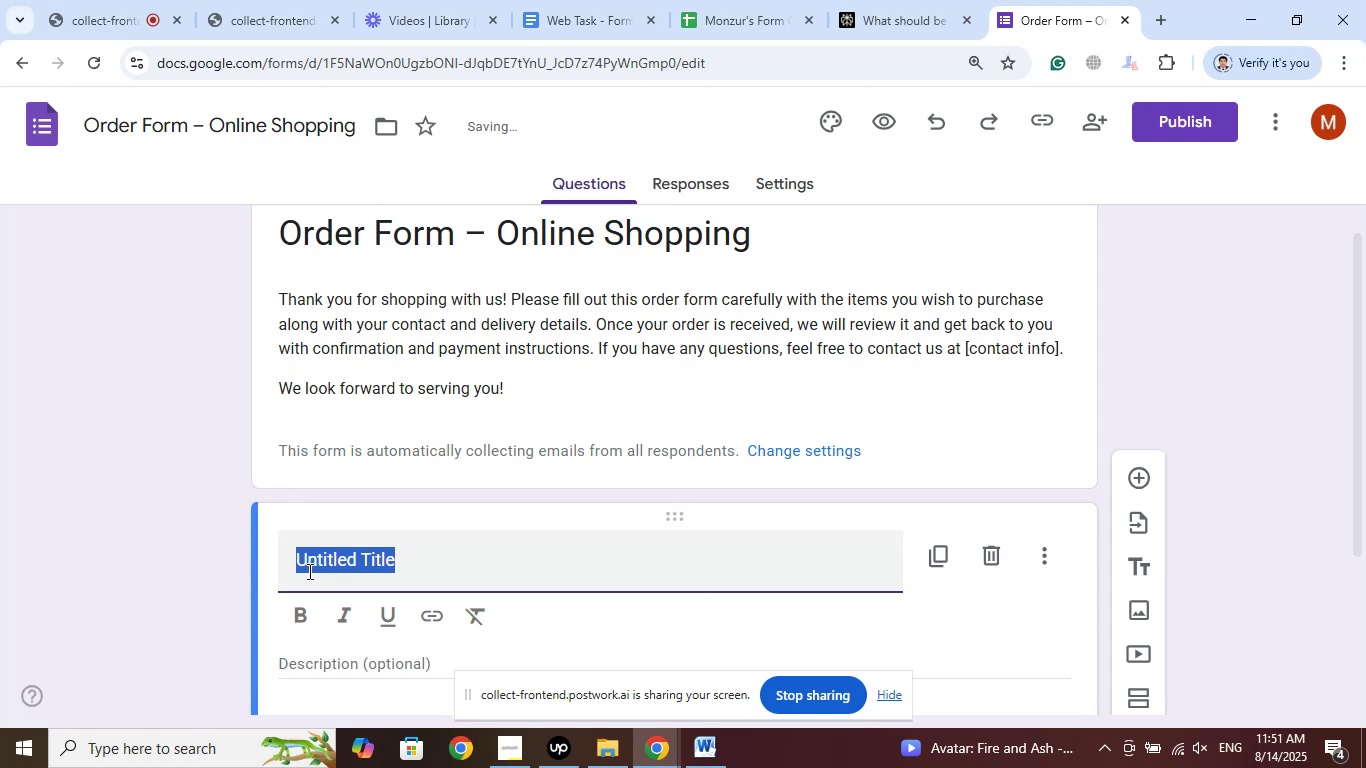 
right_click([308, 571])
 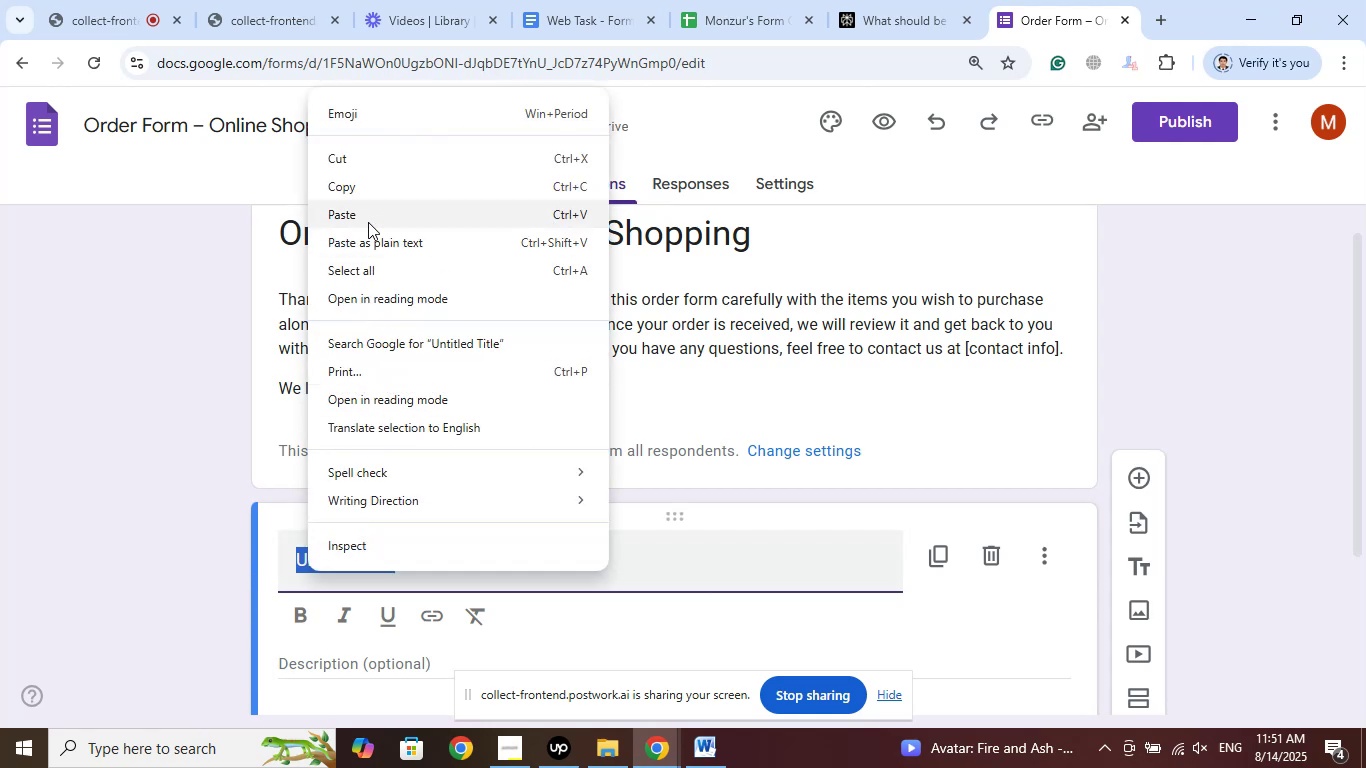 
left_click([364, 213])
 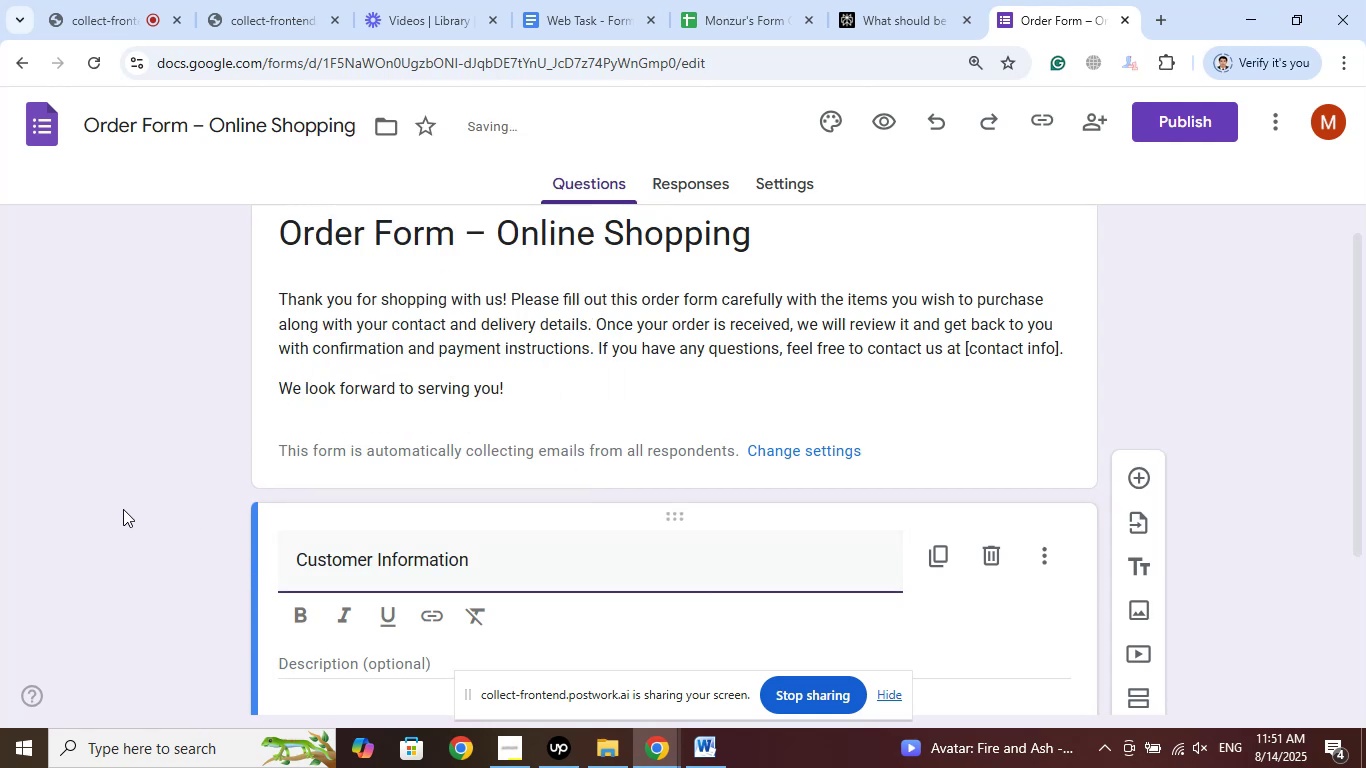 
scroll: coordinate [126, 506], scroll_direction: down, amount: 2.0
 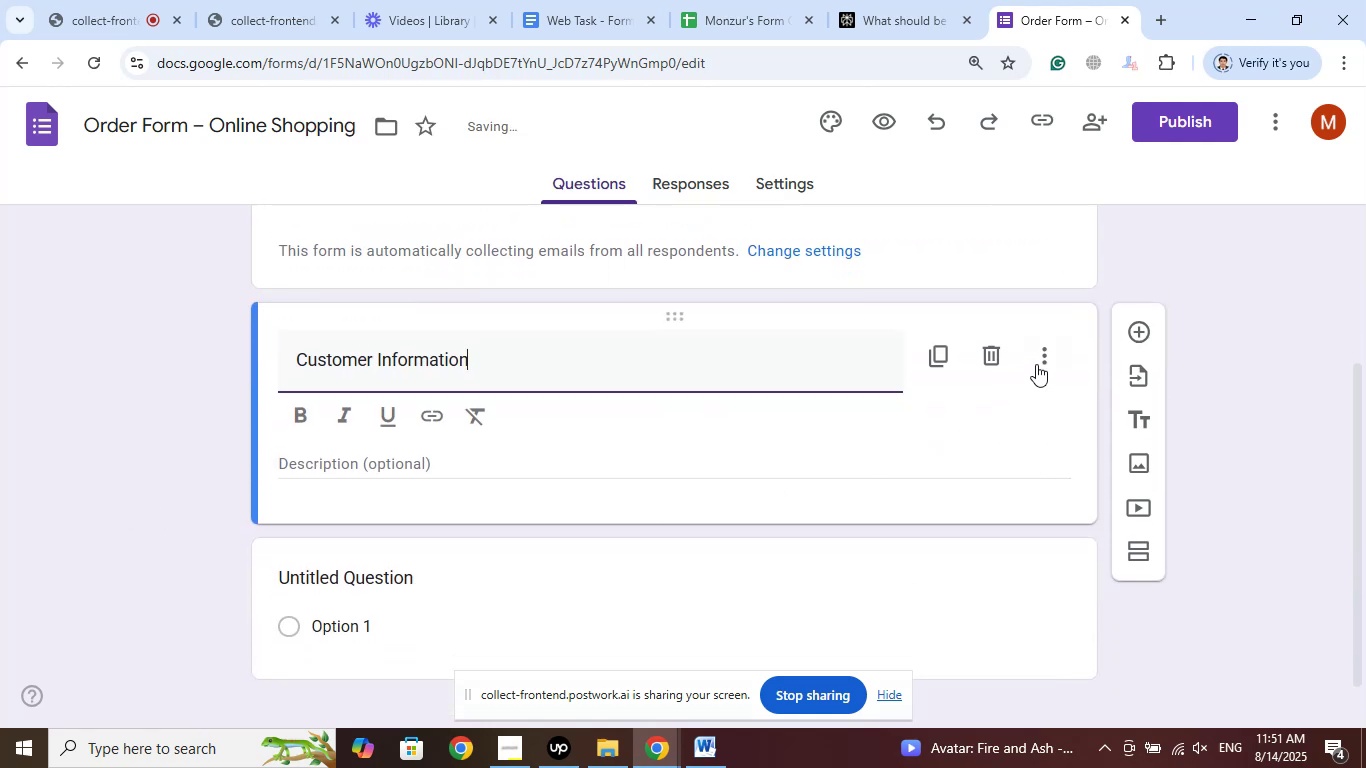 
left_click([1045, 349])
 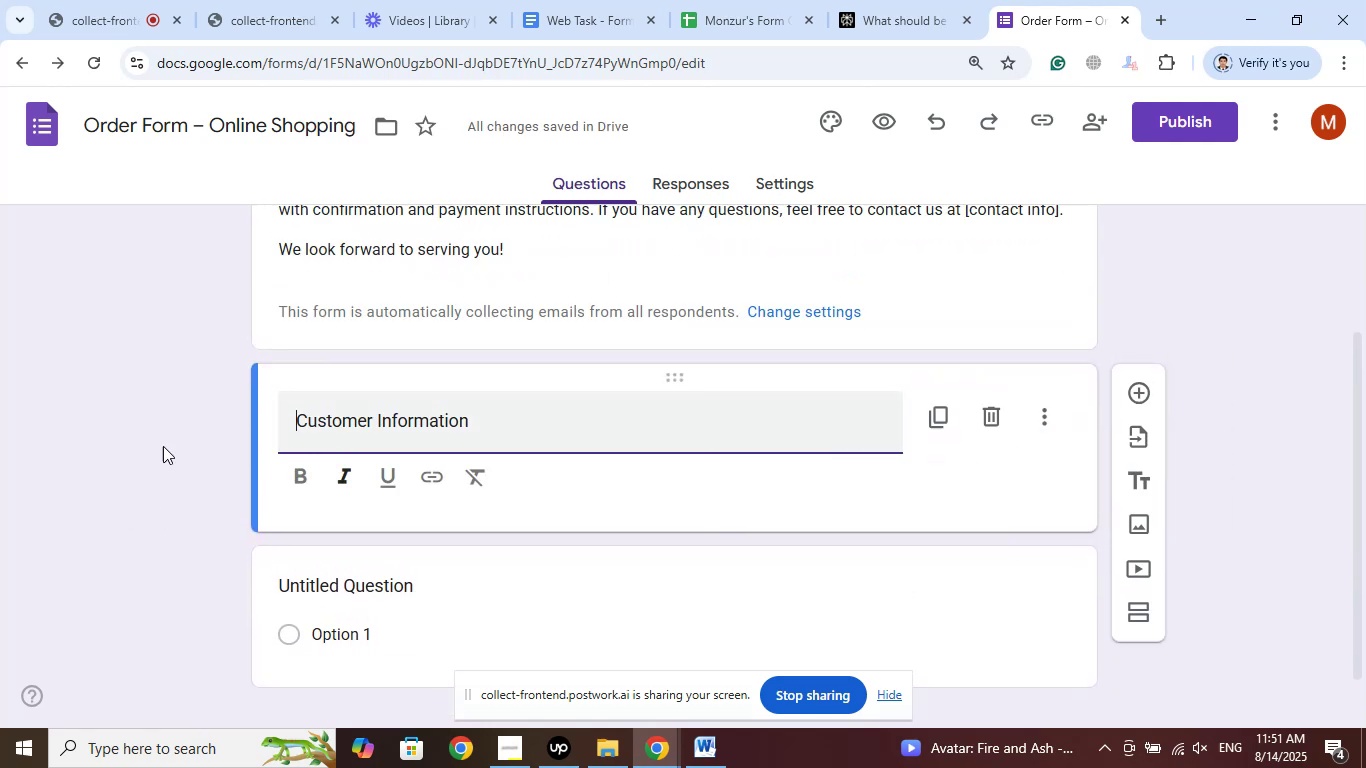 
left_click([106, 452])
 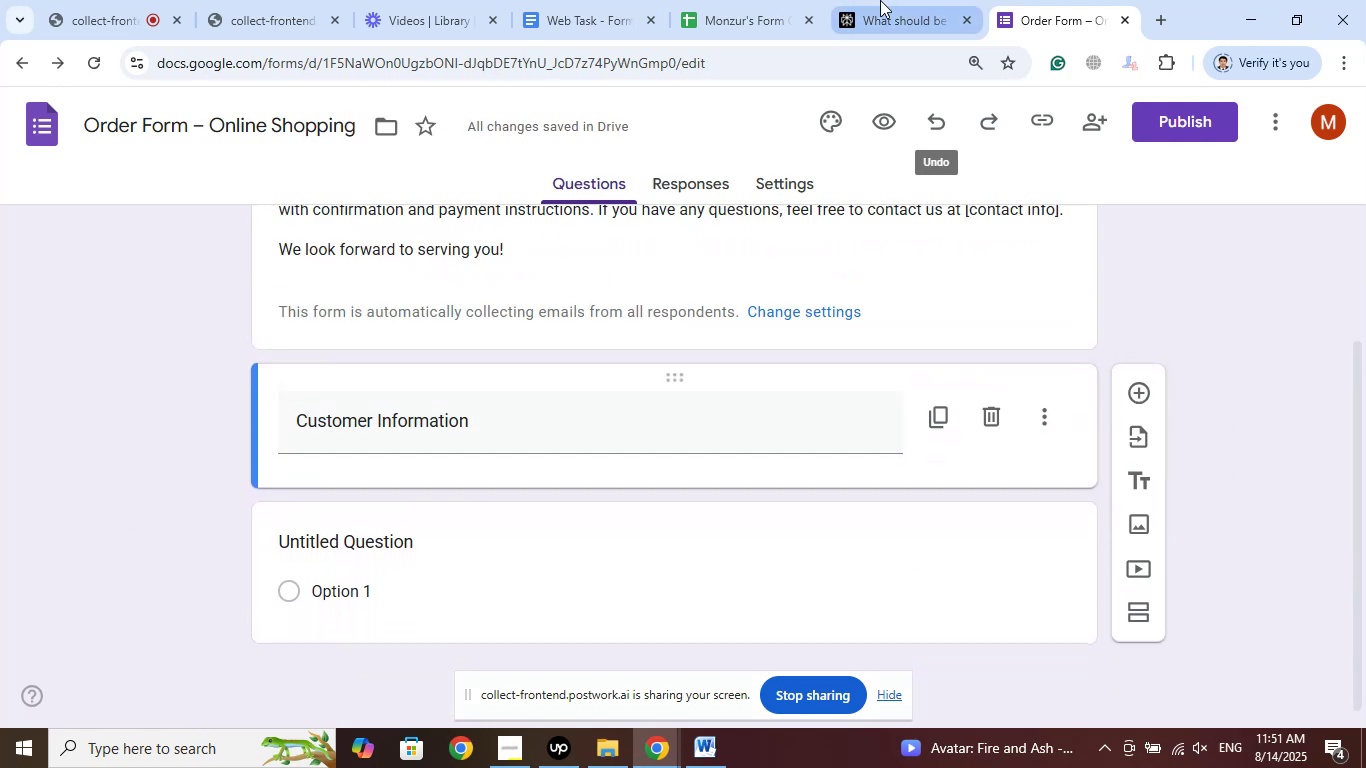 
left_click([874, 0])
 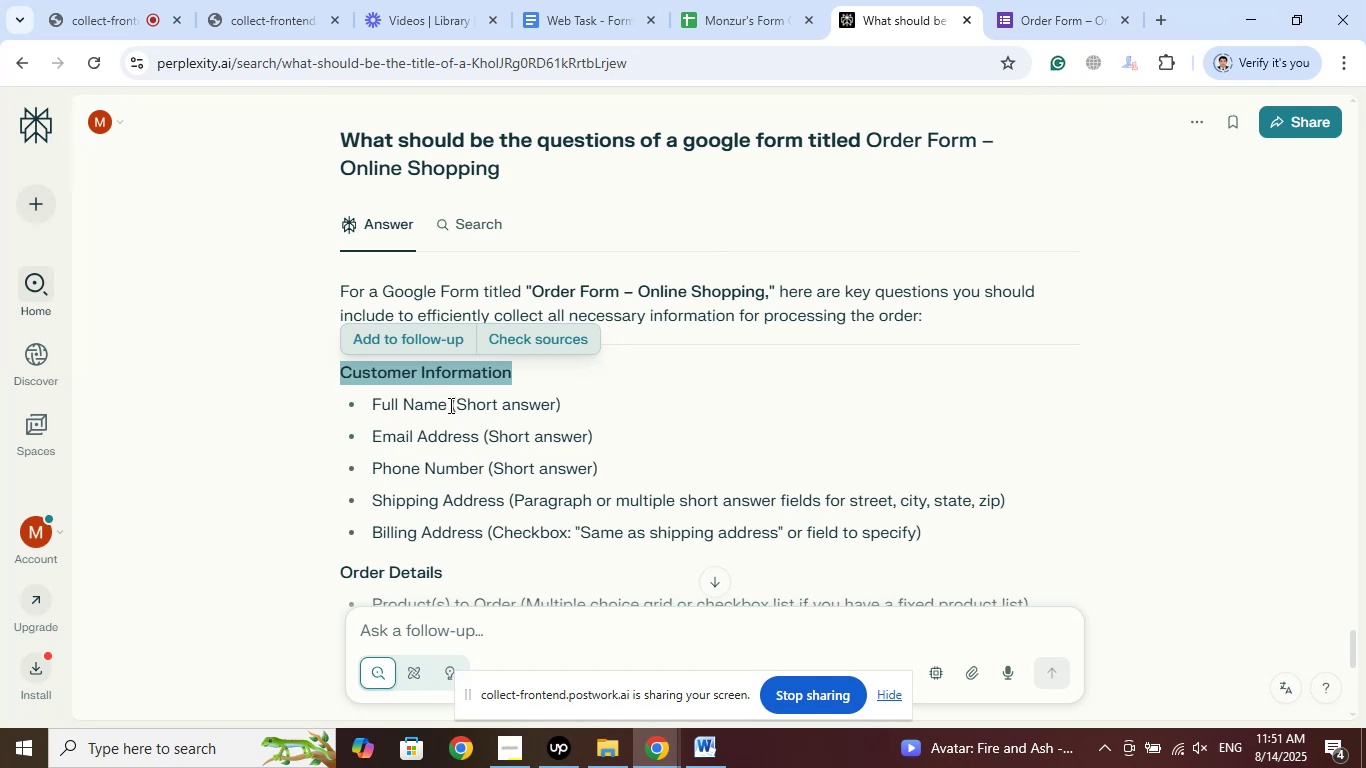 
left_click_drag(start_coordinate=[445, 403], to_coordinate=[370, 403])
 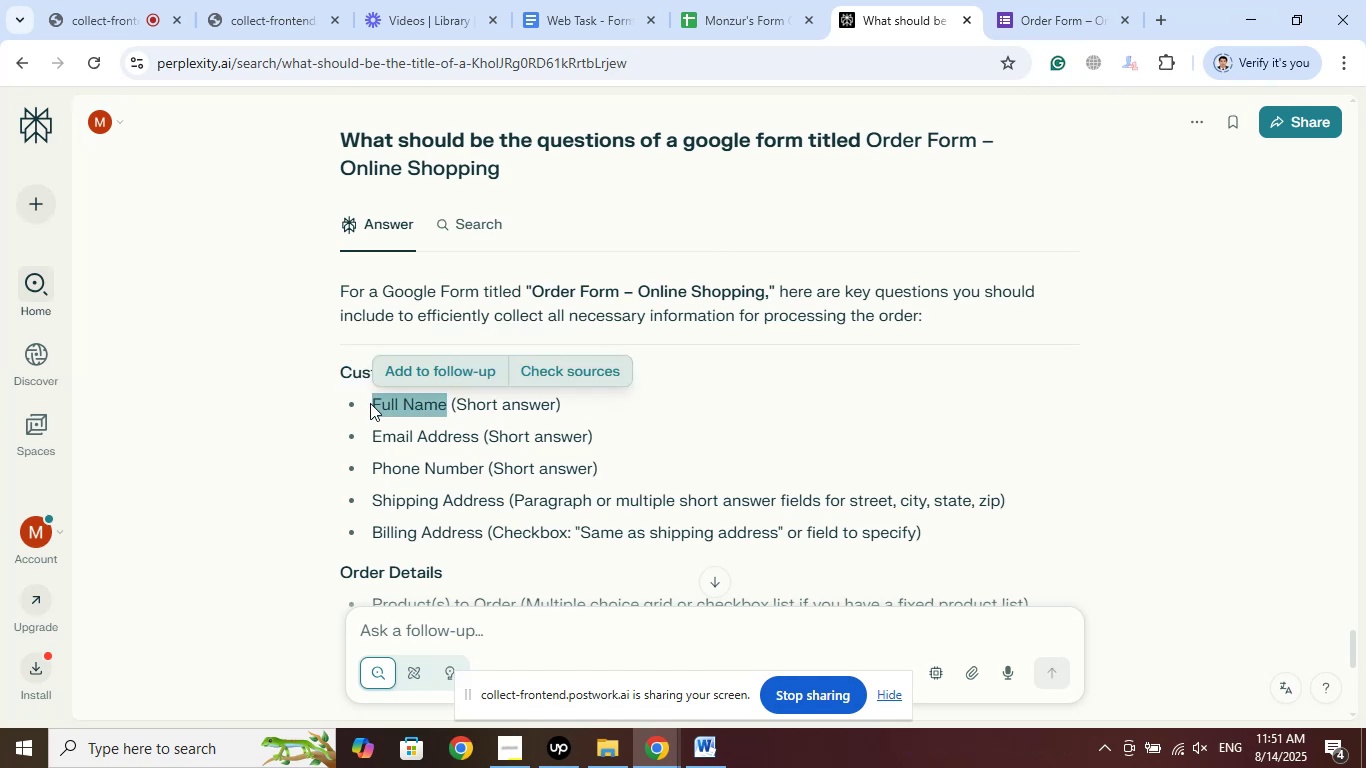 
right_click([370, 403])
 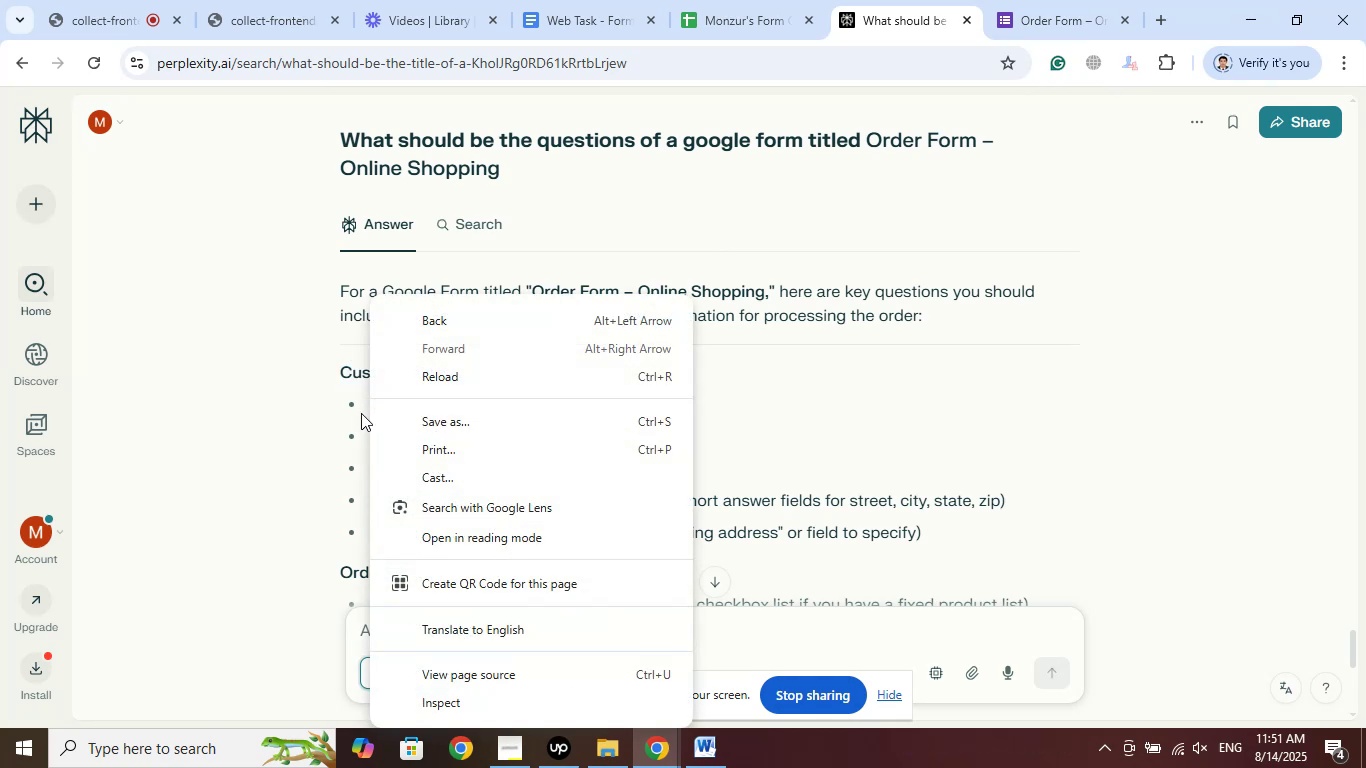 
left_click([355, 416])
 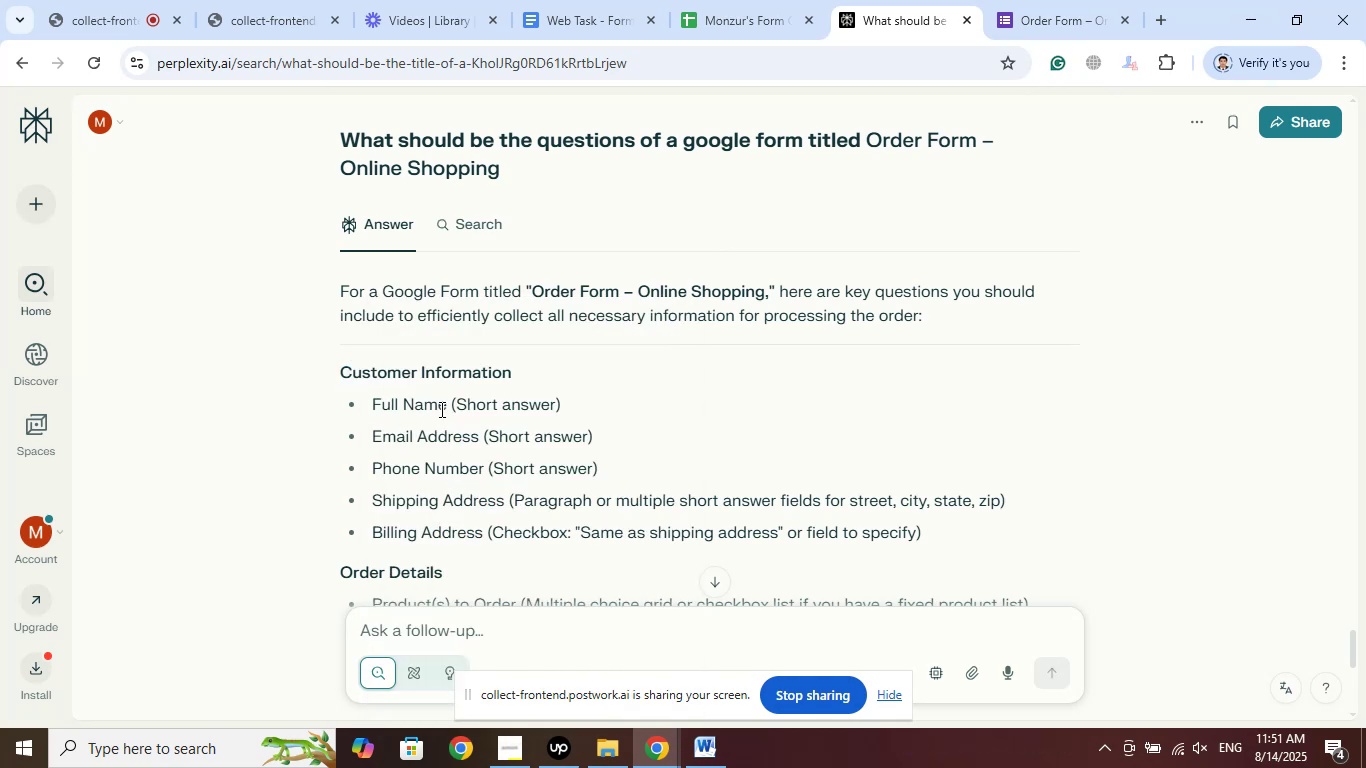 
left_click_drag(start_coordinate=[450, 405], to_coordinate=[379, 409])
 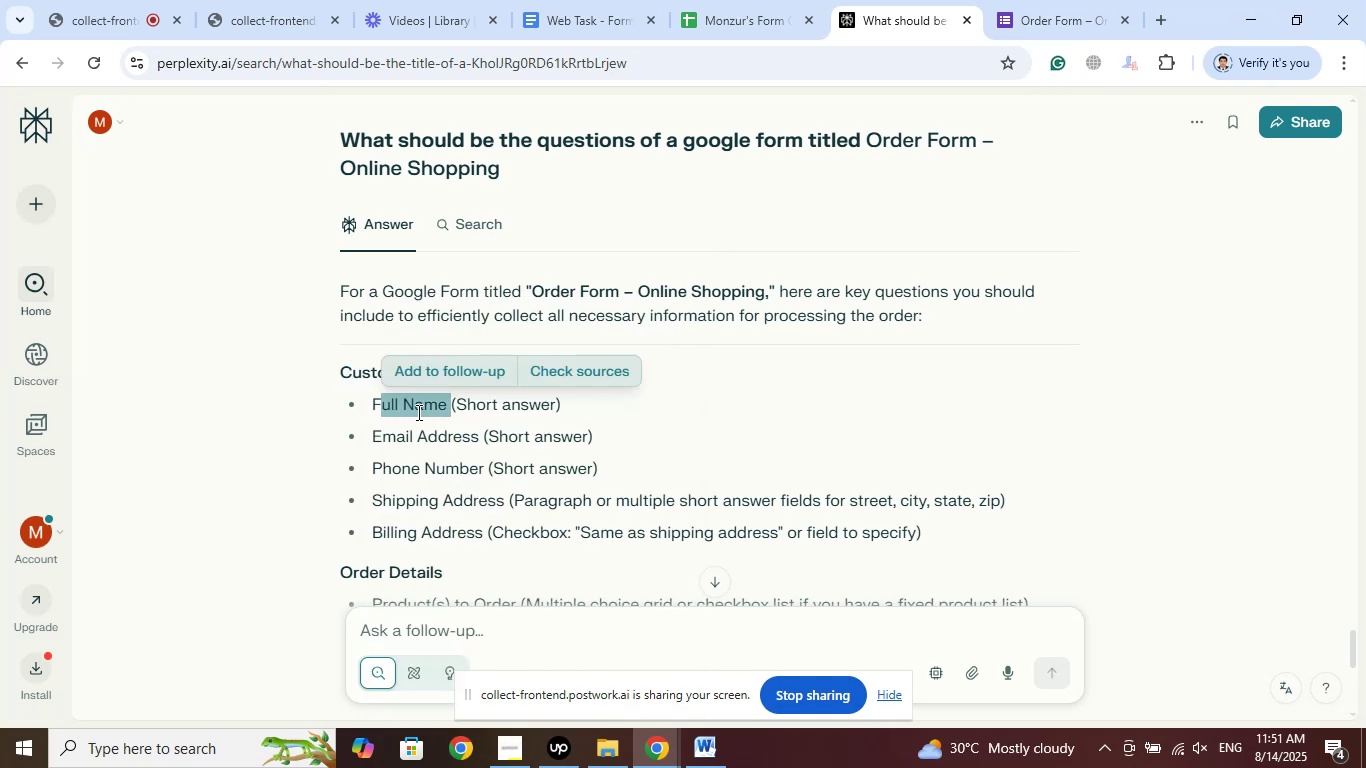 
left_click([417, 412])
 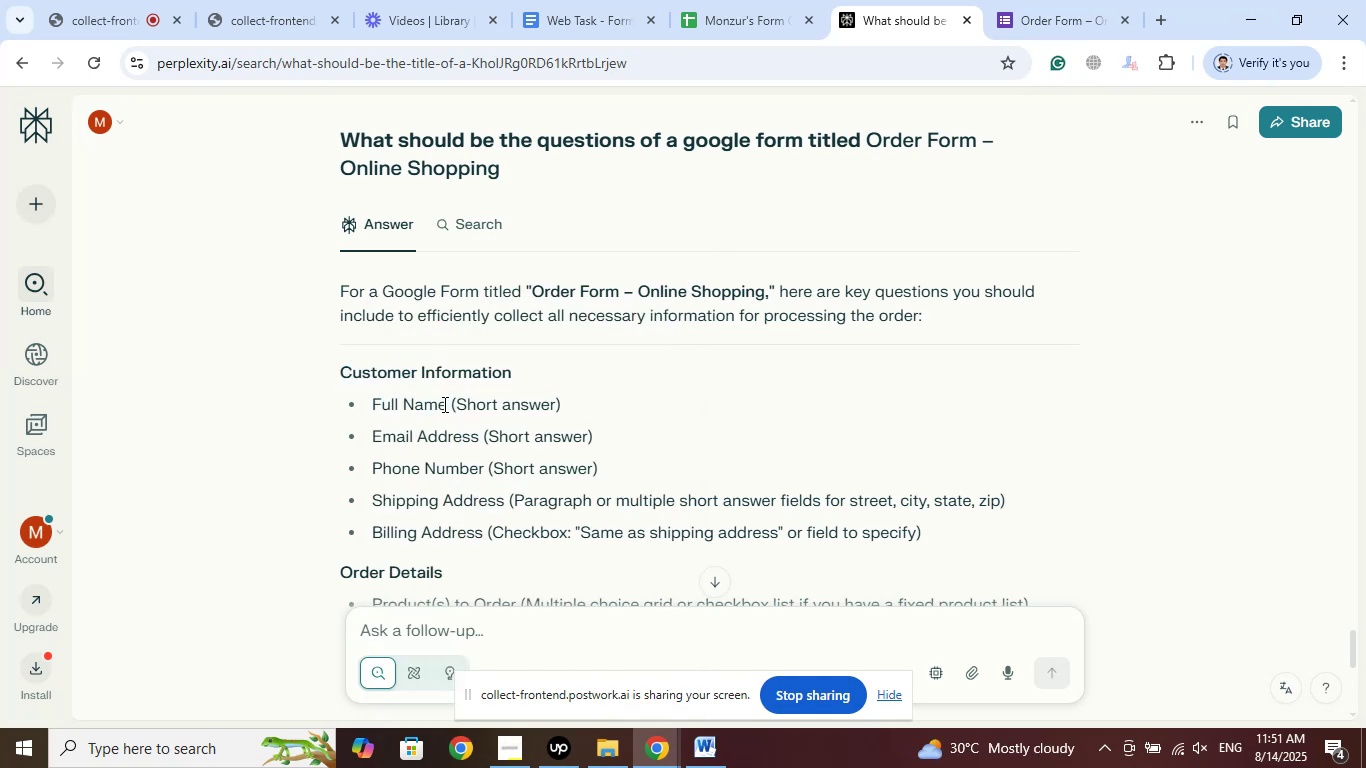 
left_click_drag(start_coordinate=[444, 404], to_coordinate=[371, 400])
 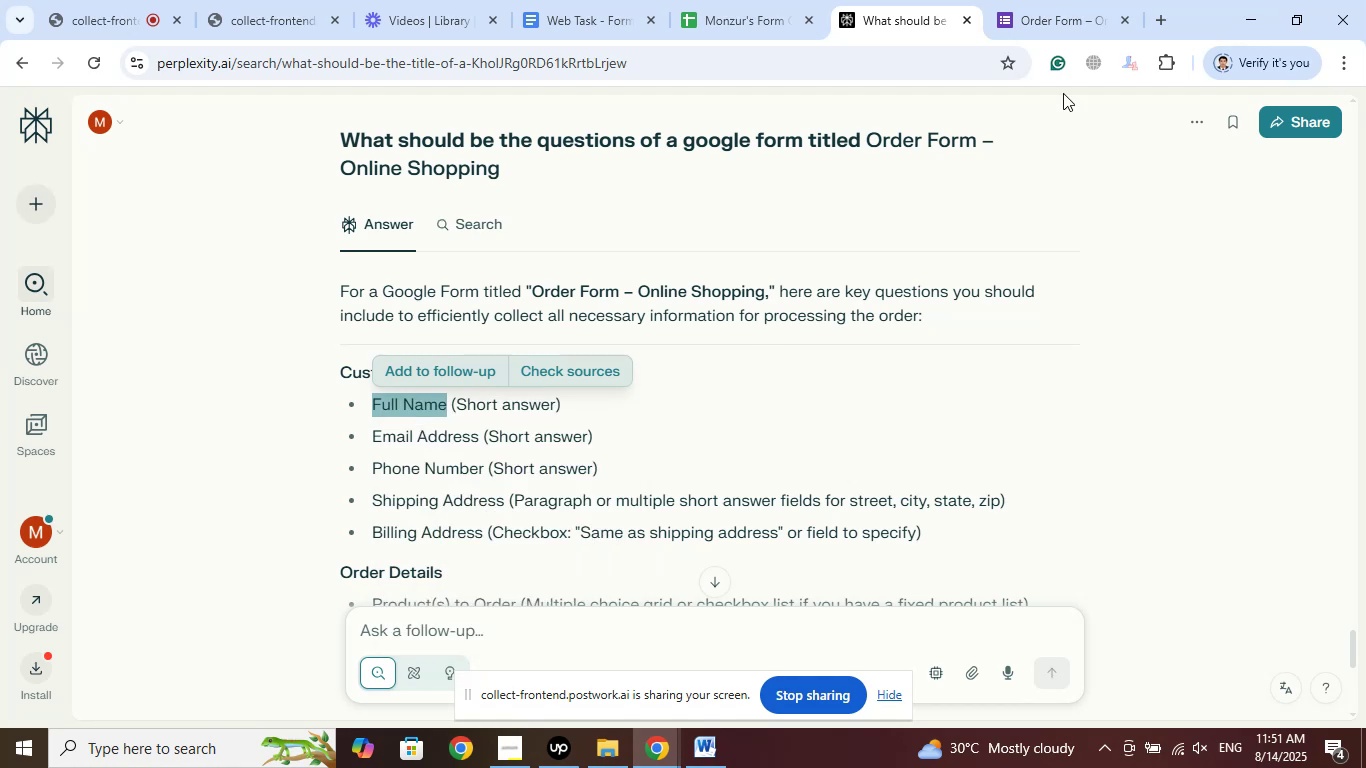 
left_click([1006, 0])
 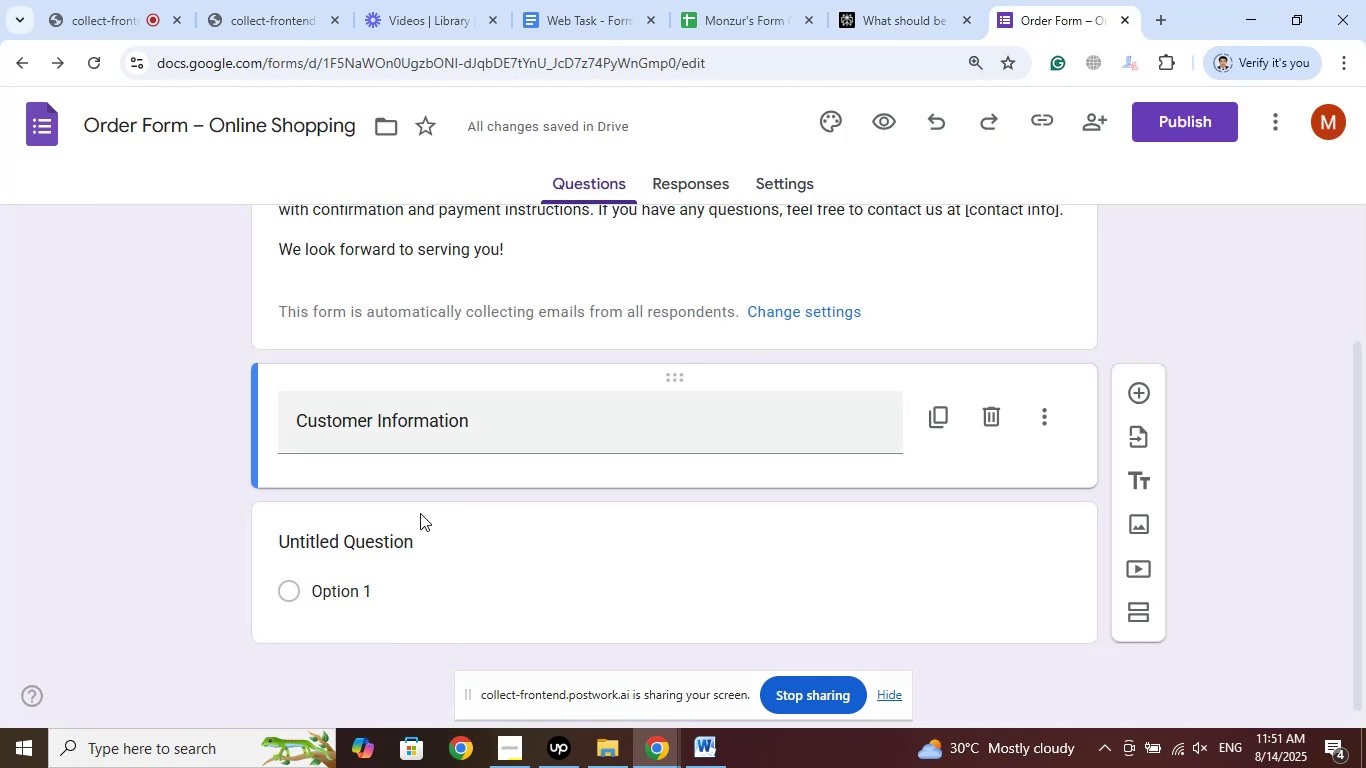 
scroll: coordinate [424, 513], scroll_direction: down, amount: 3.0
 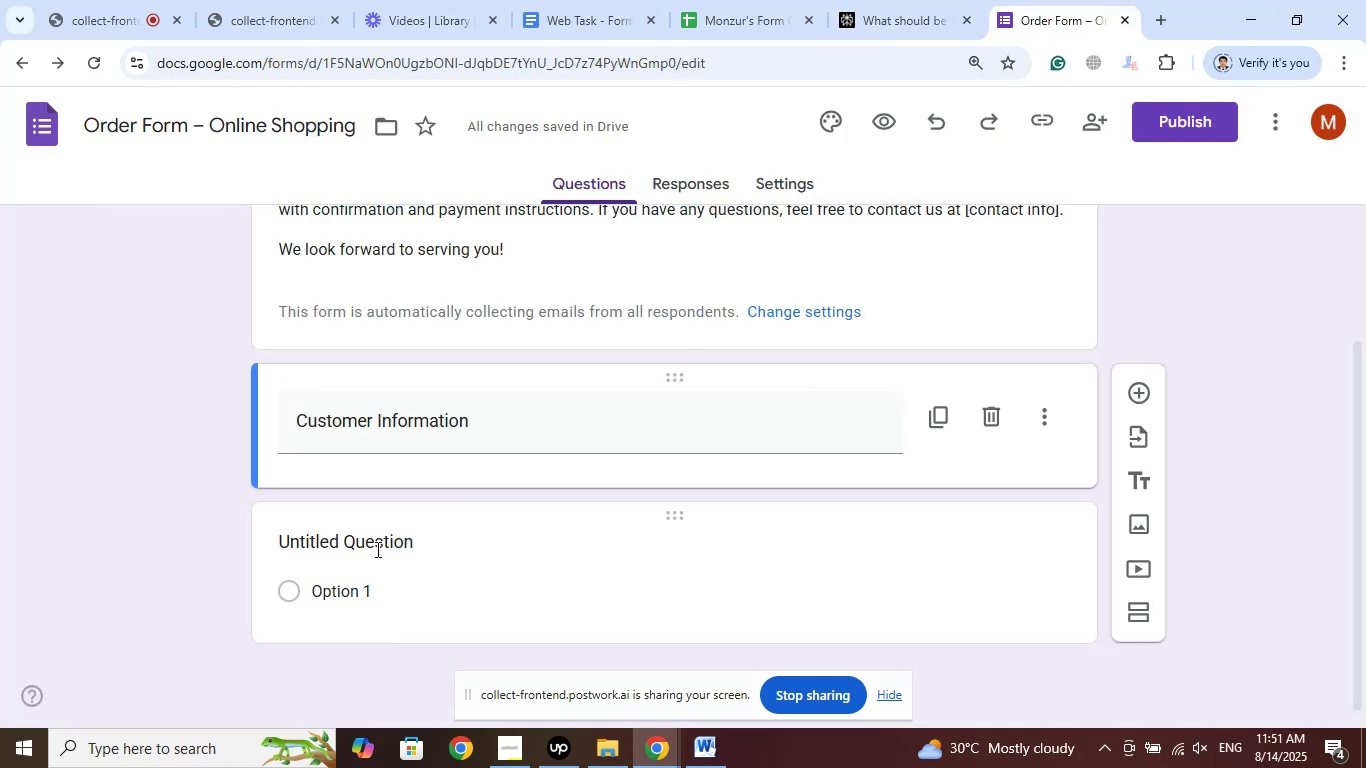 
left_click([376, 549])
 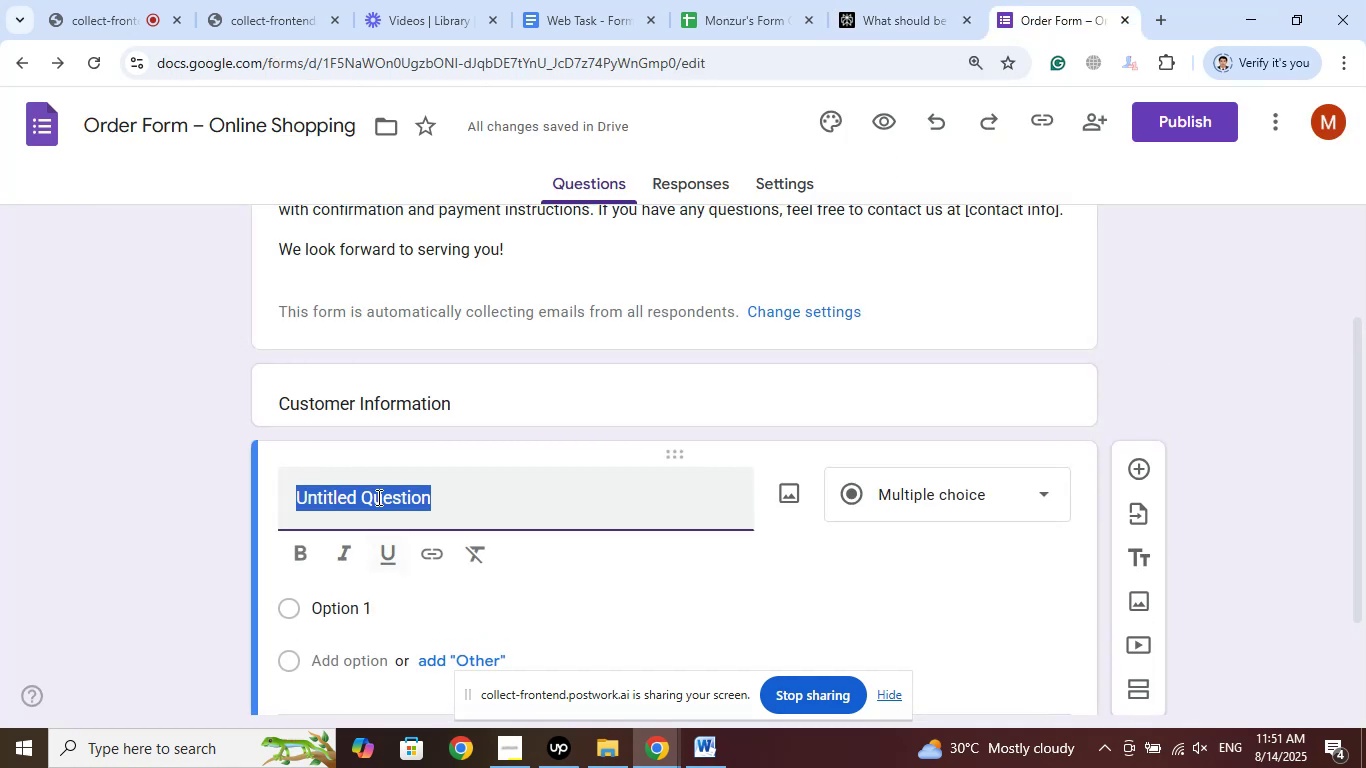 
right_click([377, 497])
 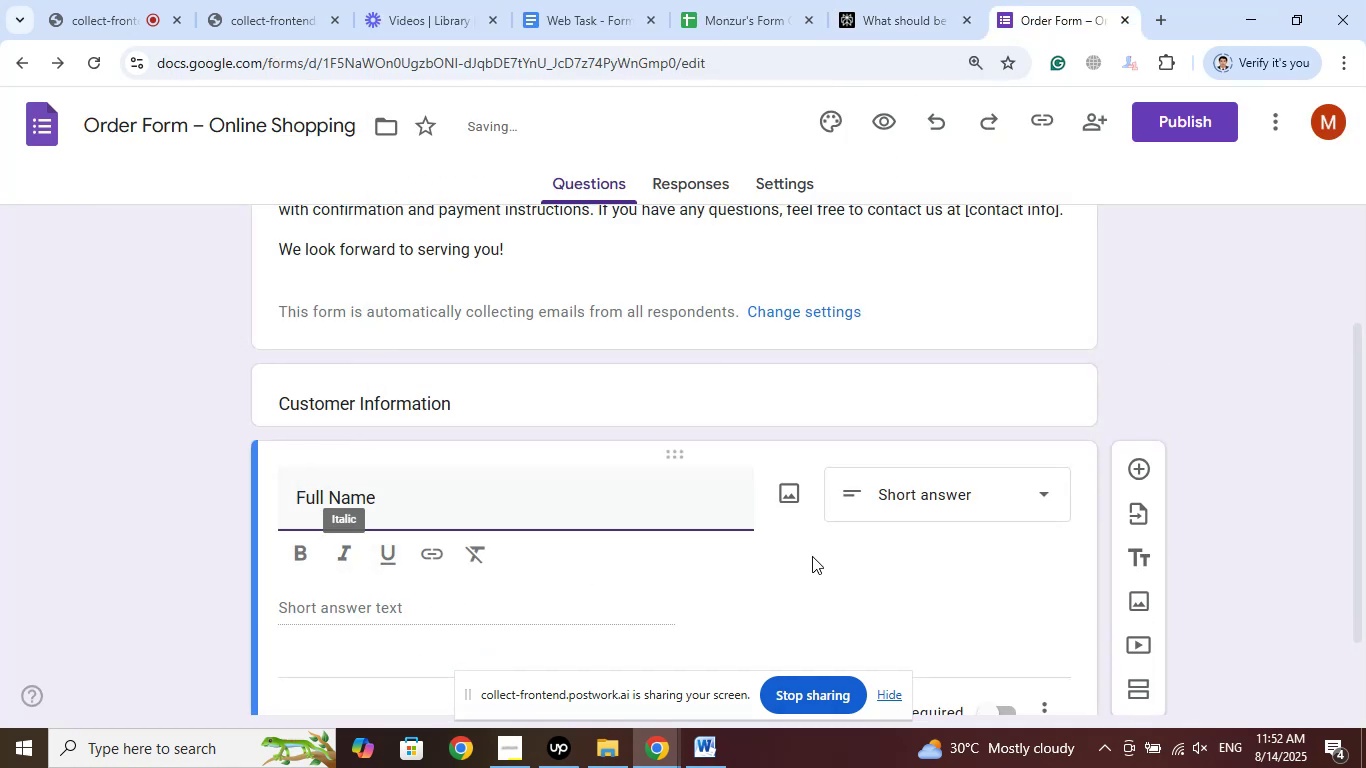 
wait(5.02)
 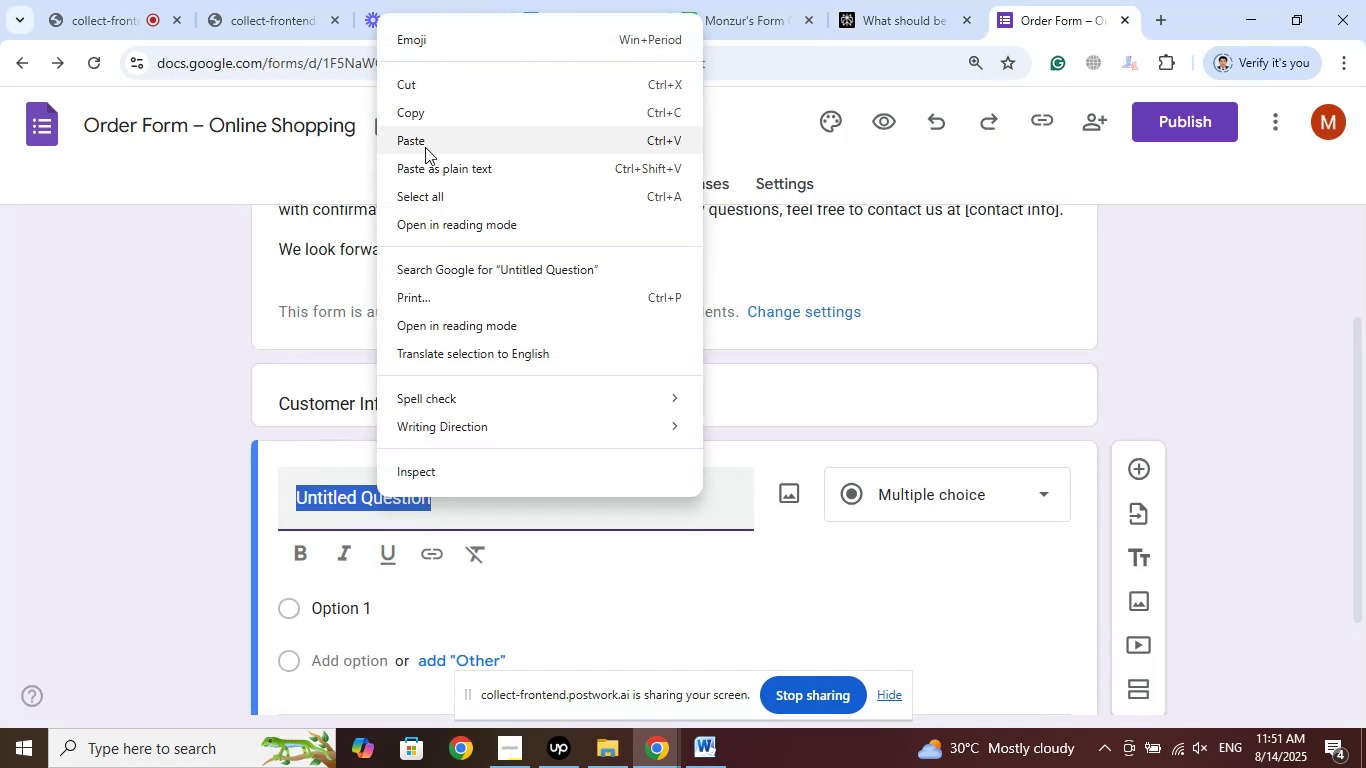 
left_click([1137, 467])
 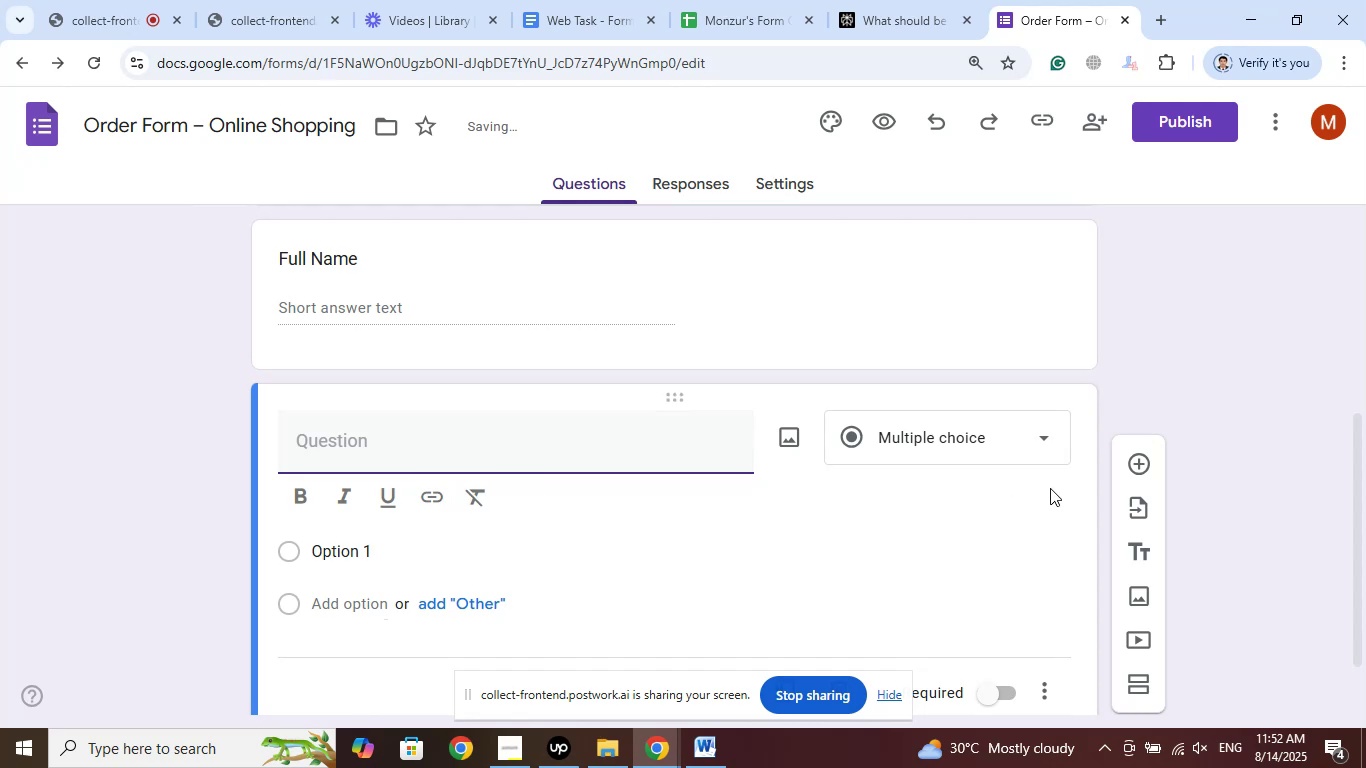 
type(Email Address)
 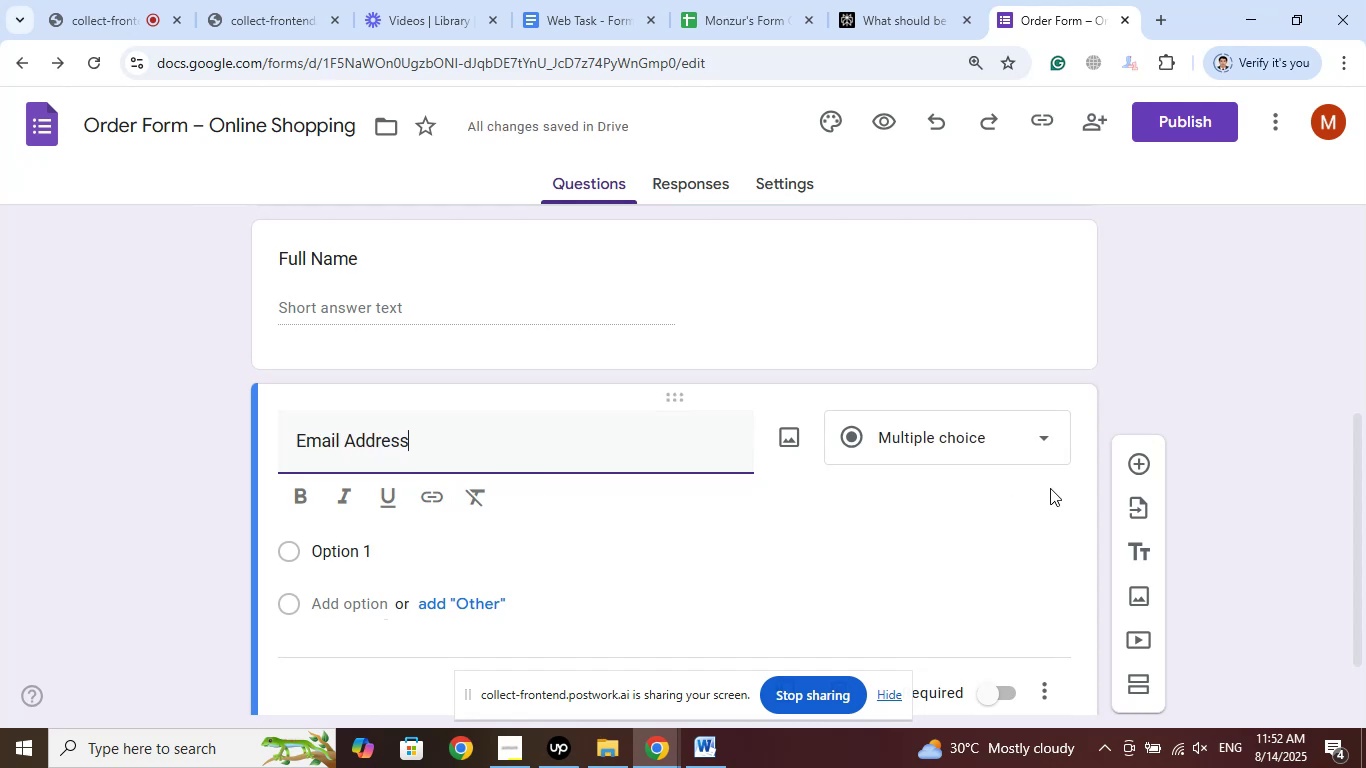 
left_click([1136, 450])
 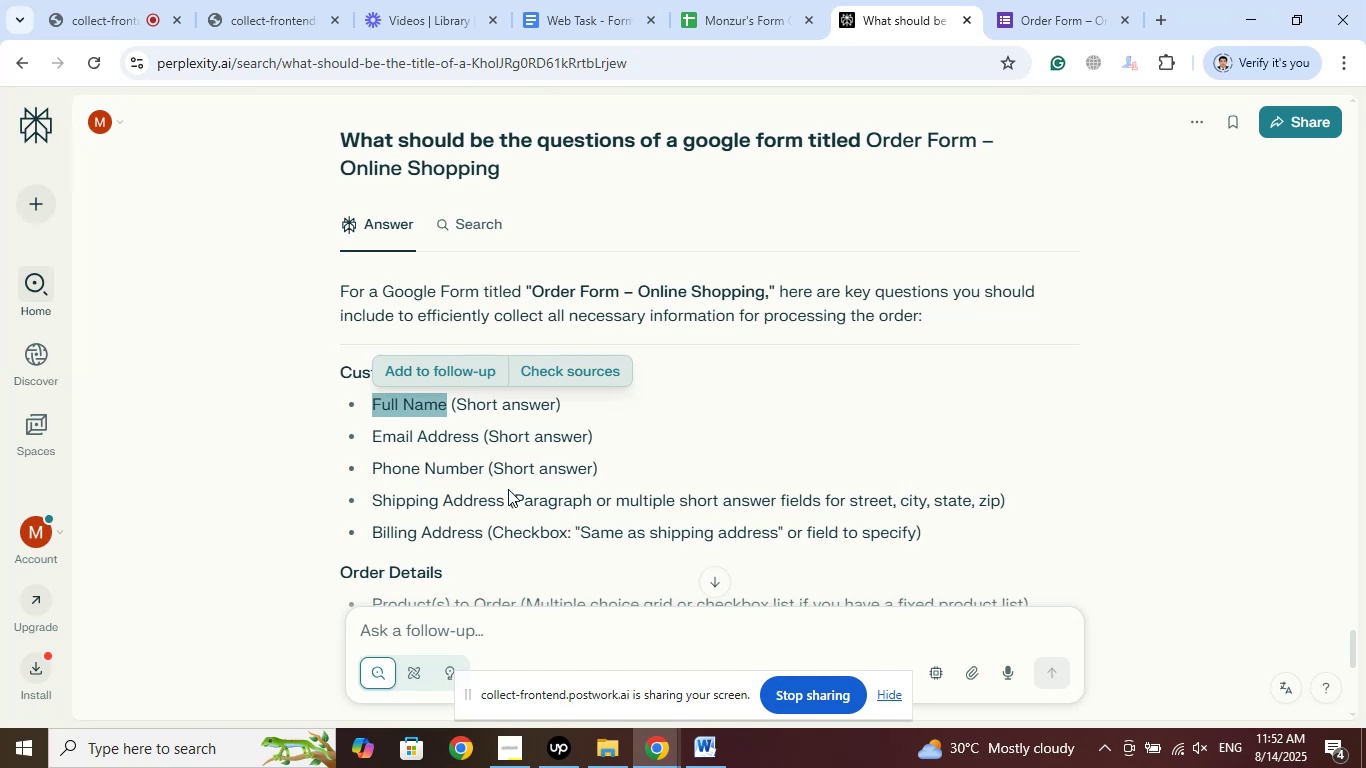 
left_click_drag(start_coordinate=[482, 471], to_coordinate=[371, 463])
 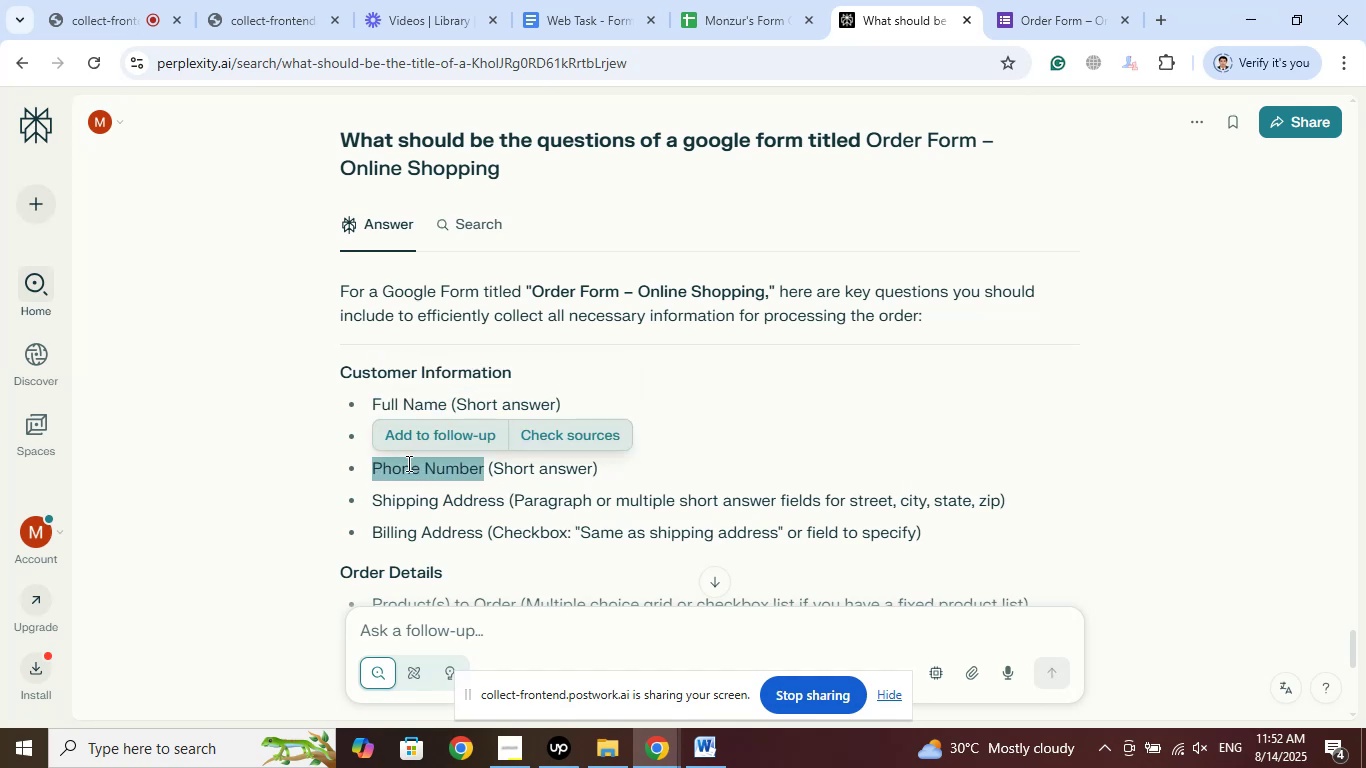 
right_click([407, 463])
 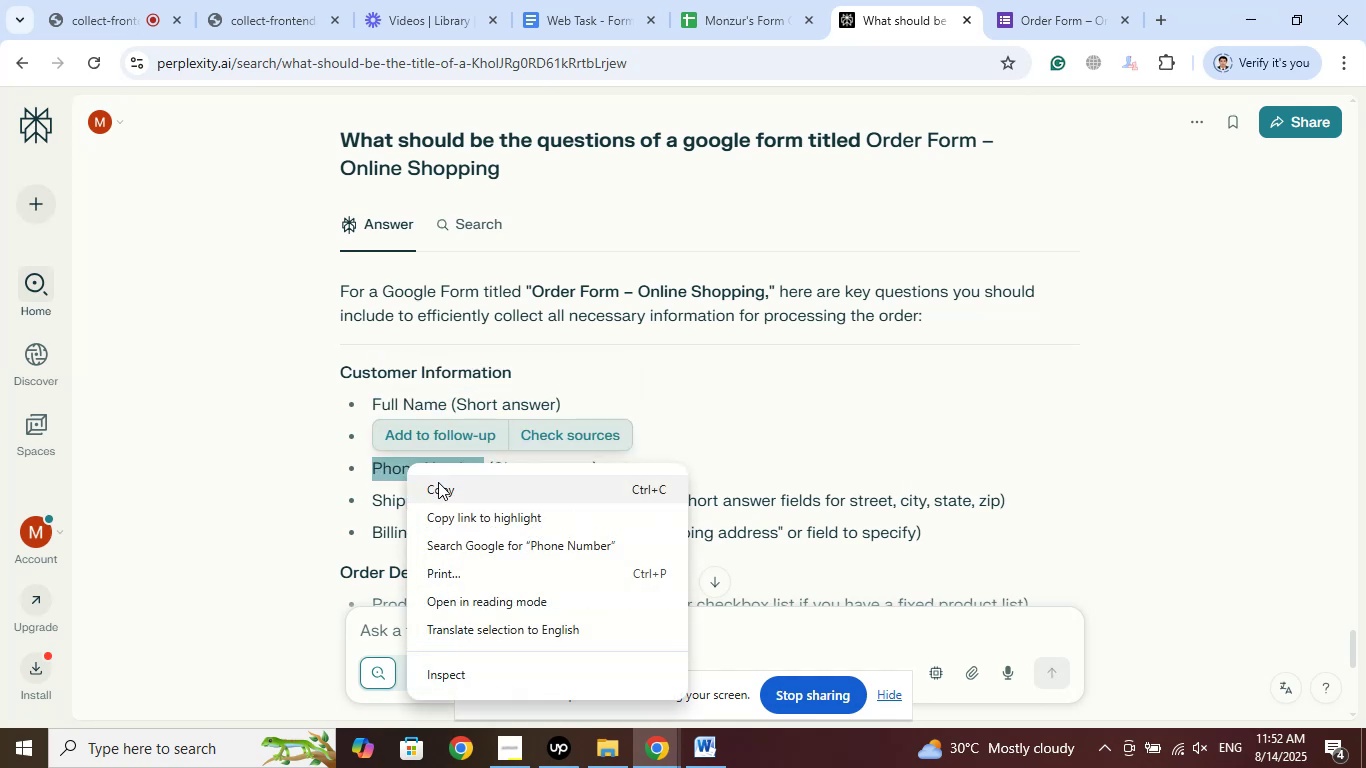 
left_click([438, 482])
 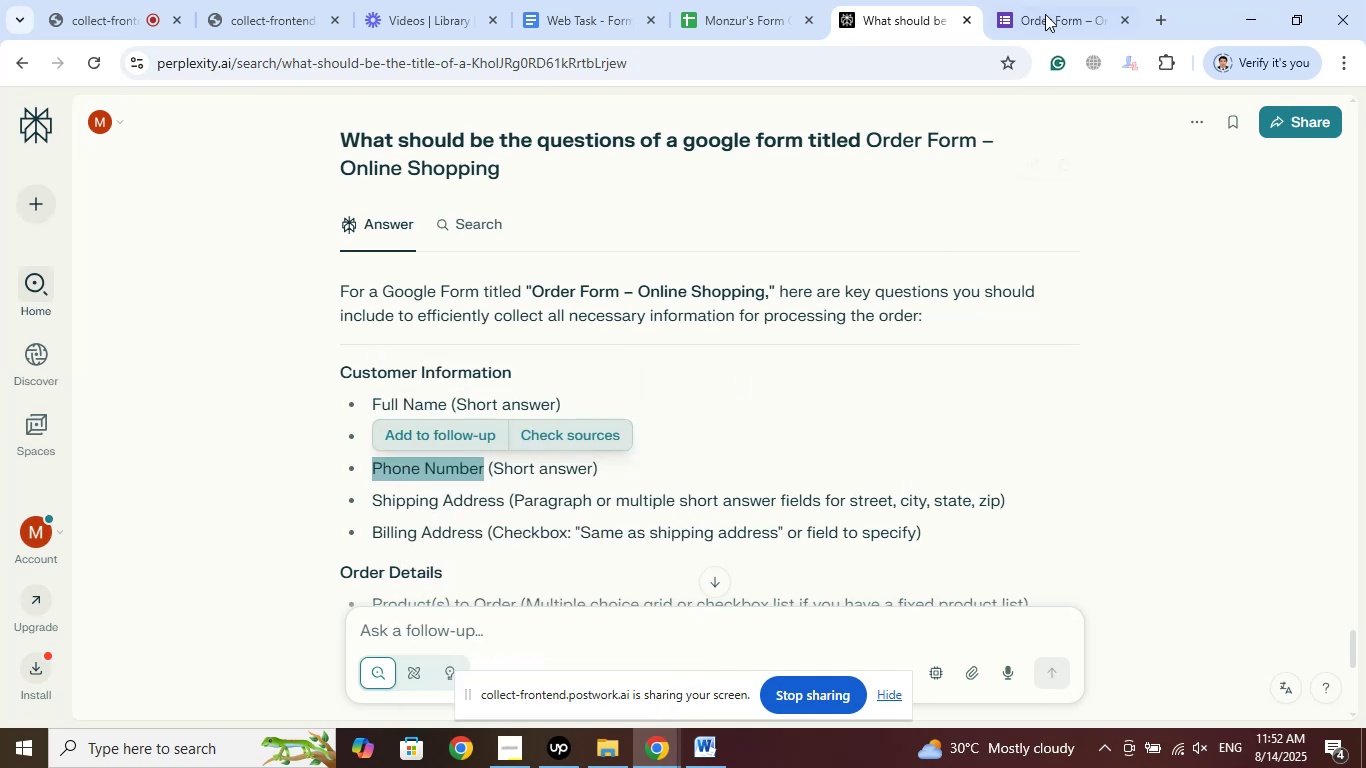 
left_click([1042, 0])
 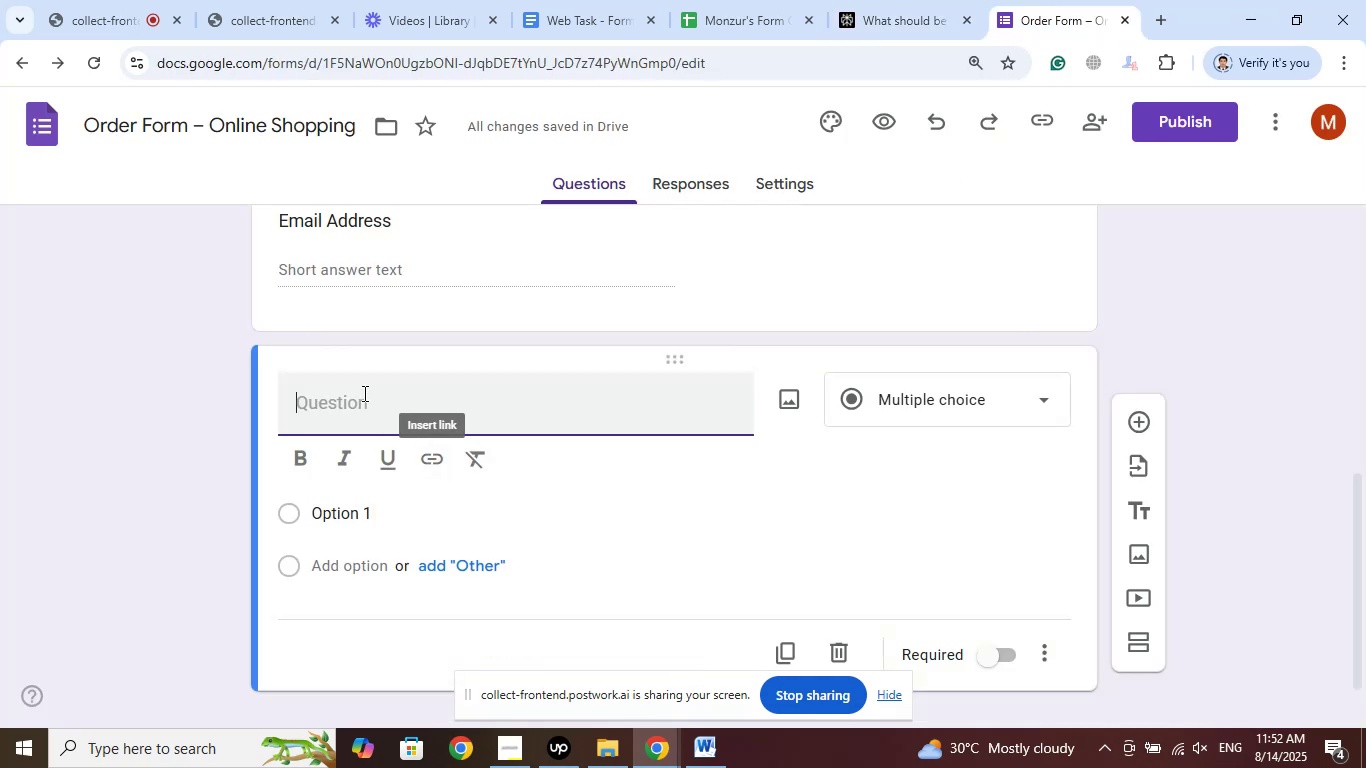 
right_click([363, 393])
 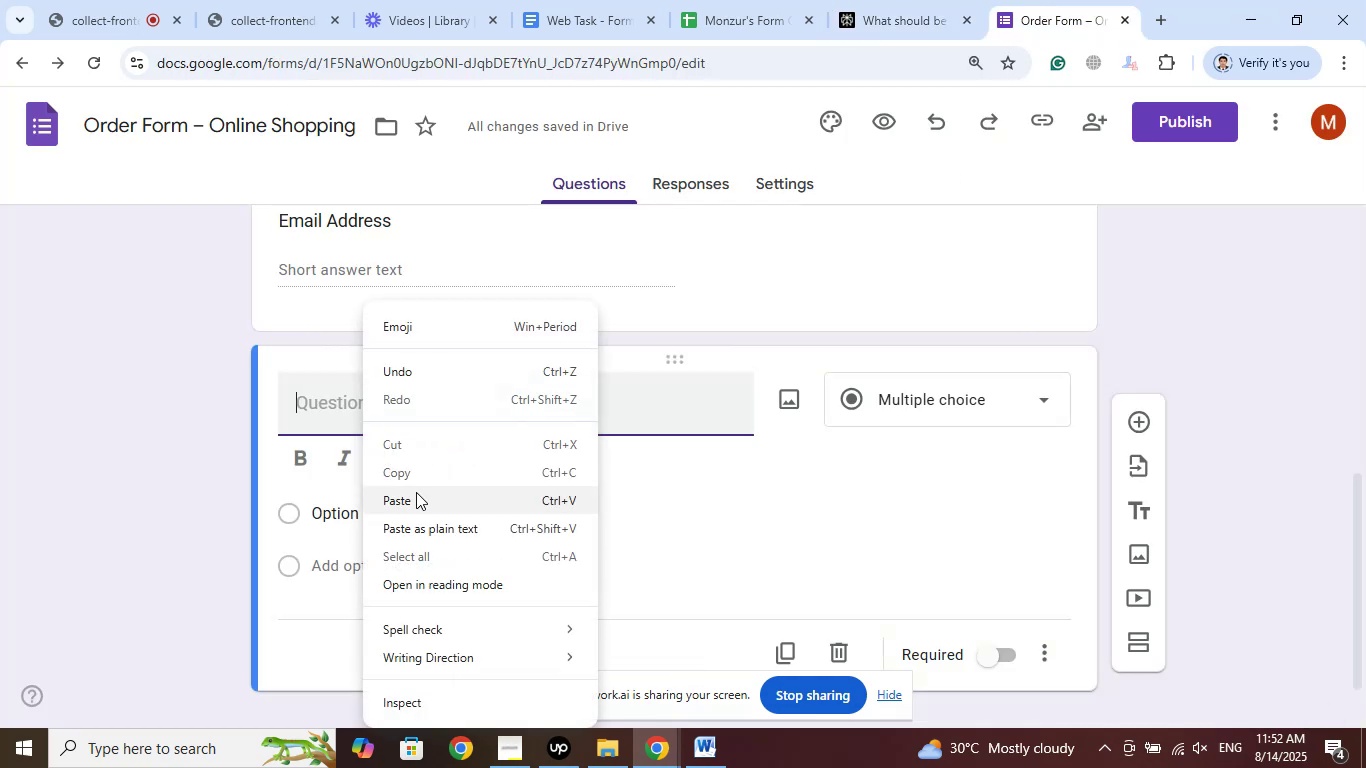 
left_click([419, 495])
 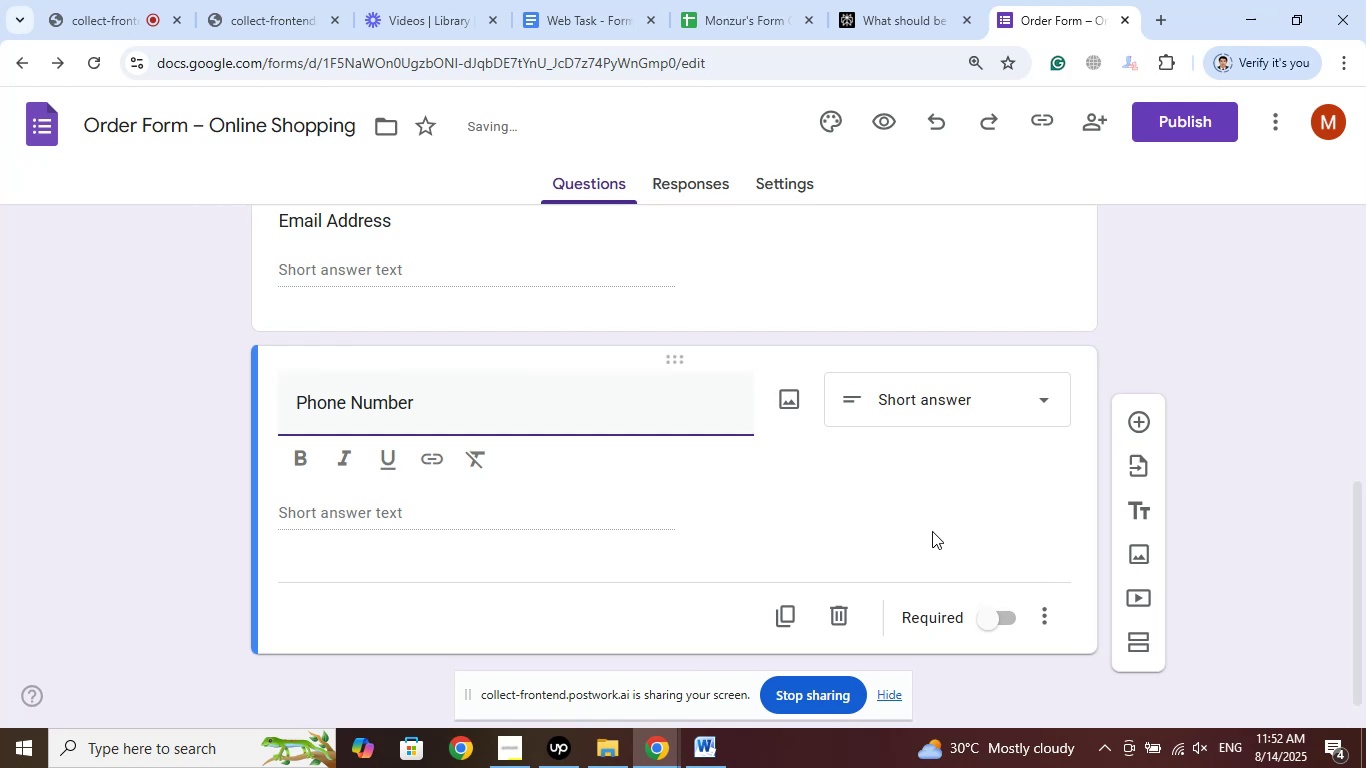 
left_click([1004, 614])
 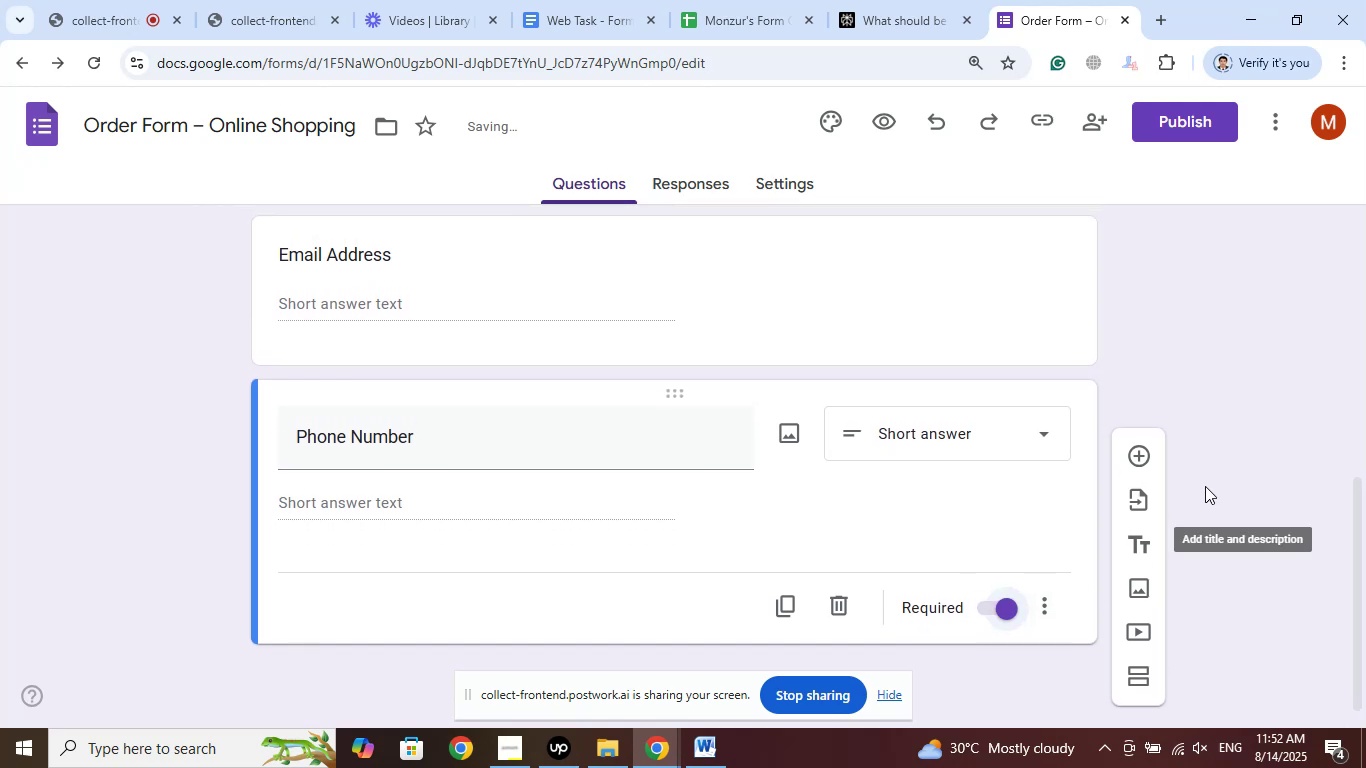 
scroll: coordinate [1209, 487], scroll_direction: up, amount: 2.0
 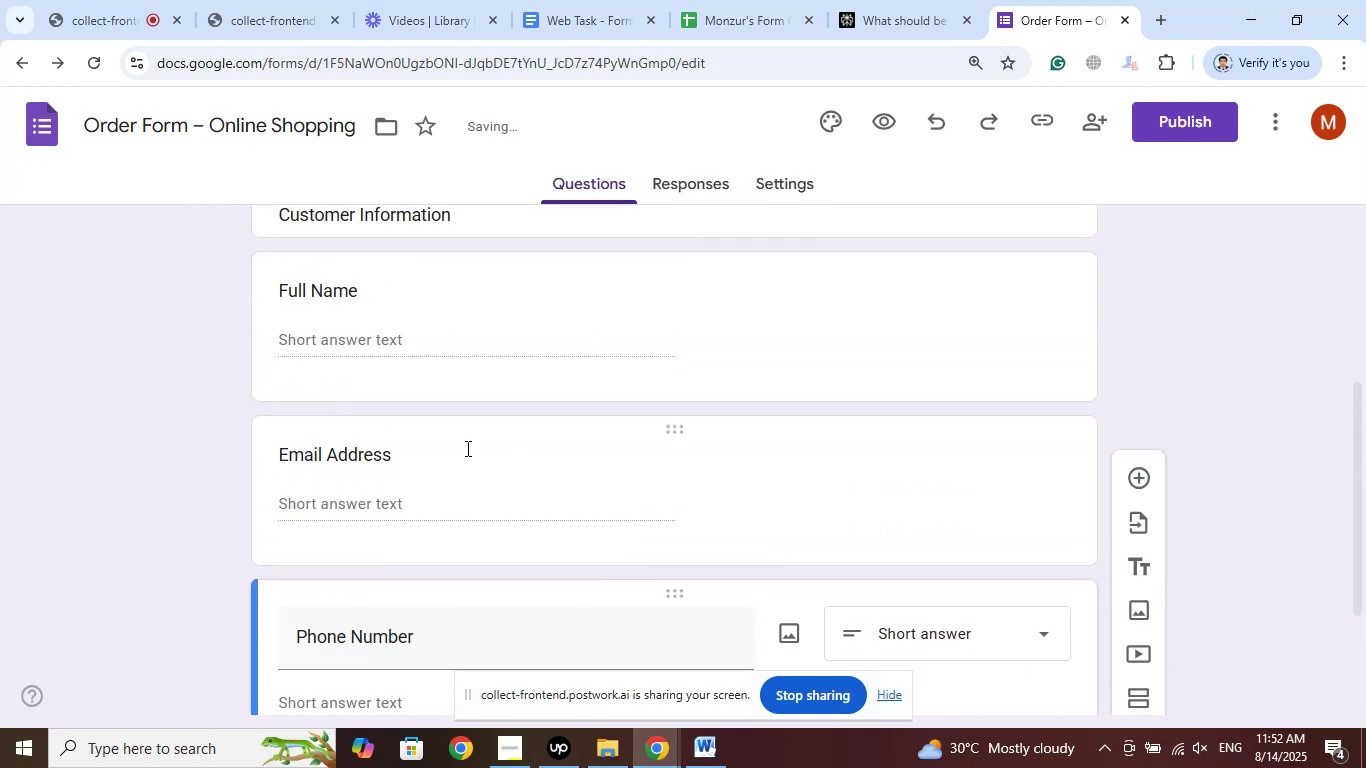 
left_click([407, 460])
 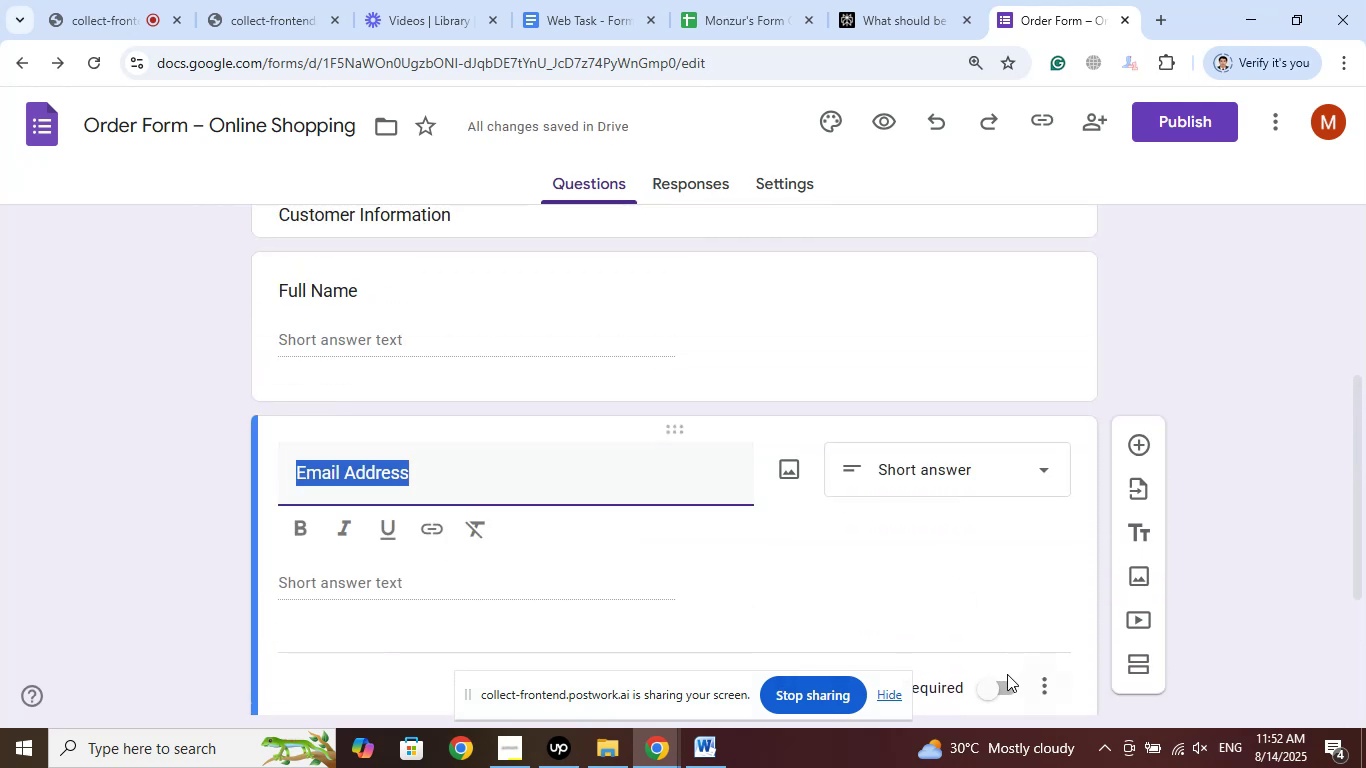 
left_click([1000, 685])
 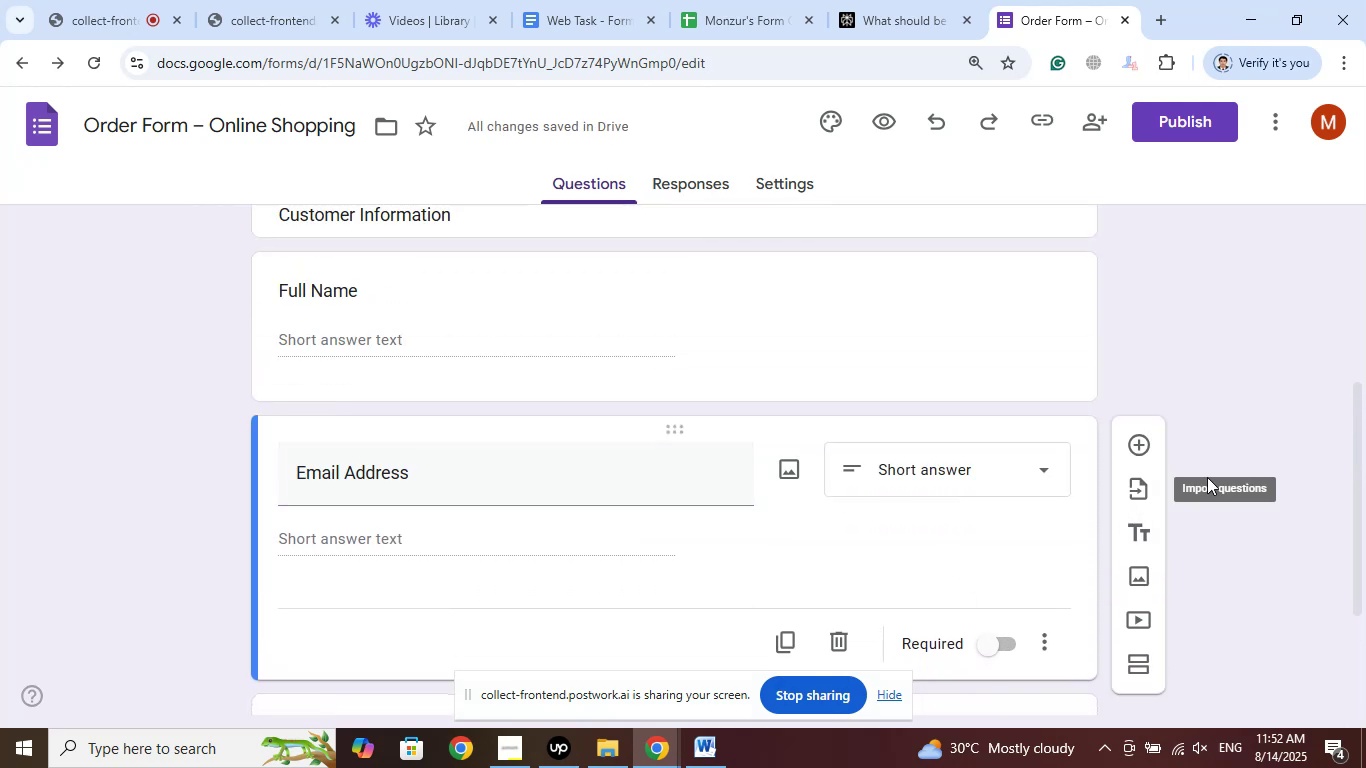 
scroll: coordinate [1231, 451], scroll_direction: down, amount: 2.0
 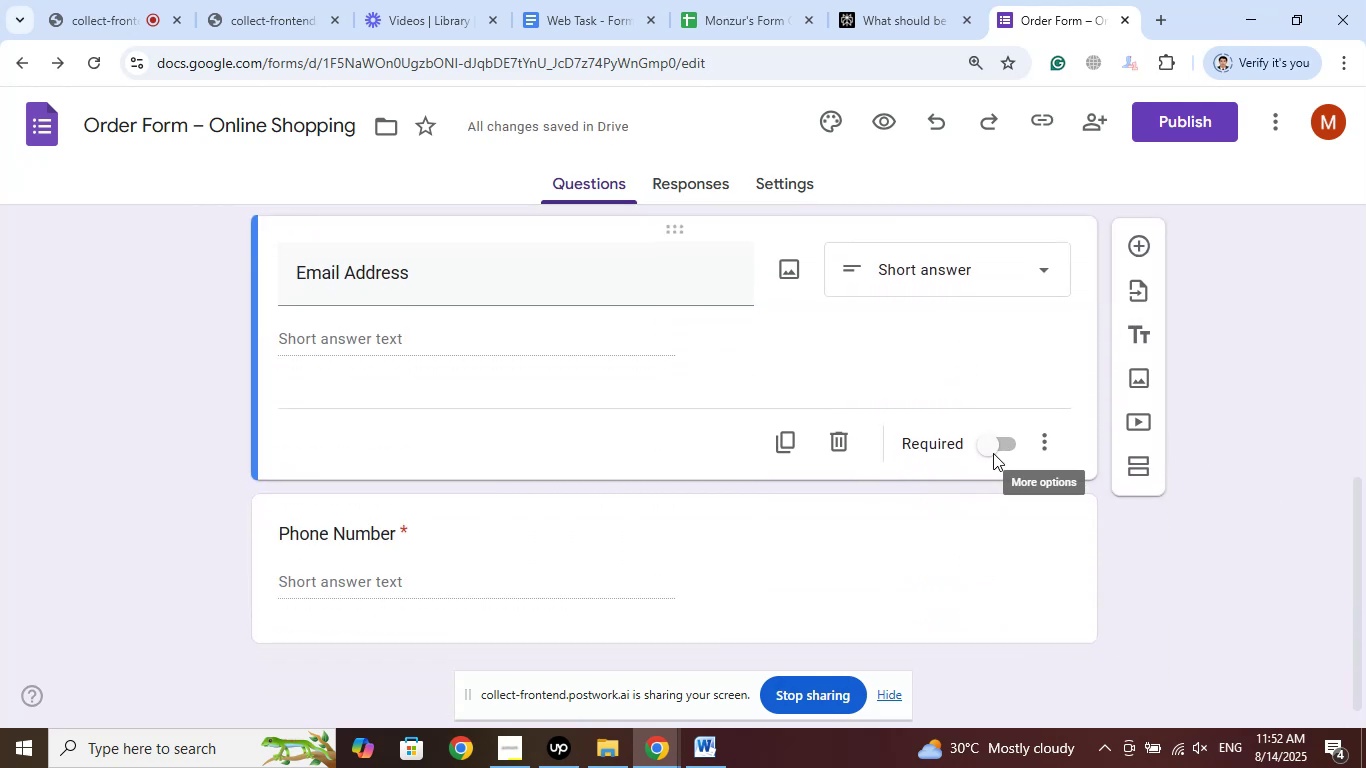 
left_click([993, 452])
 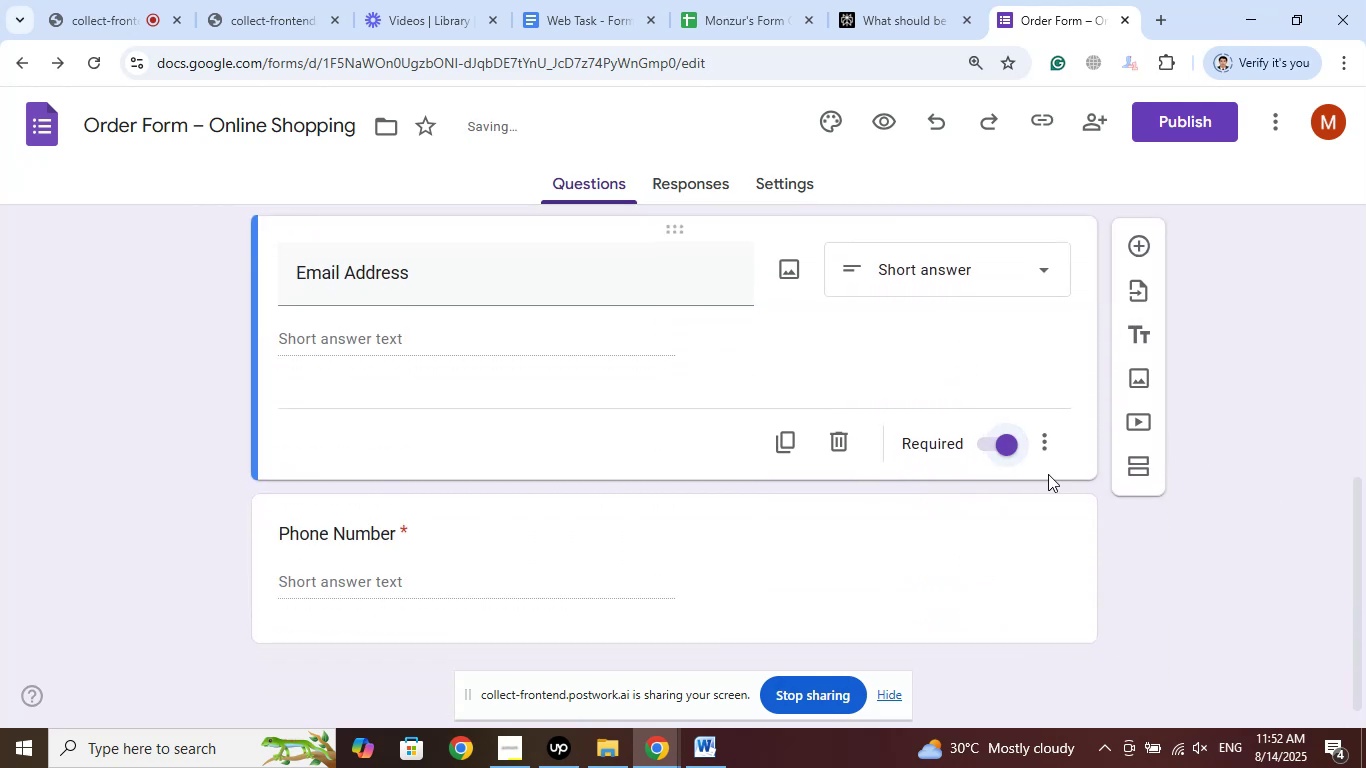 
scroll: coordinate [1105, 494], scroll_direction: up, amount: 2.0
 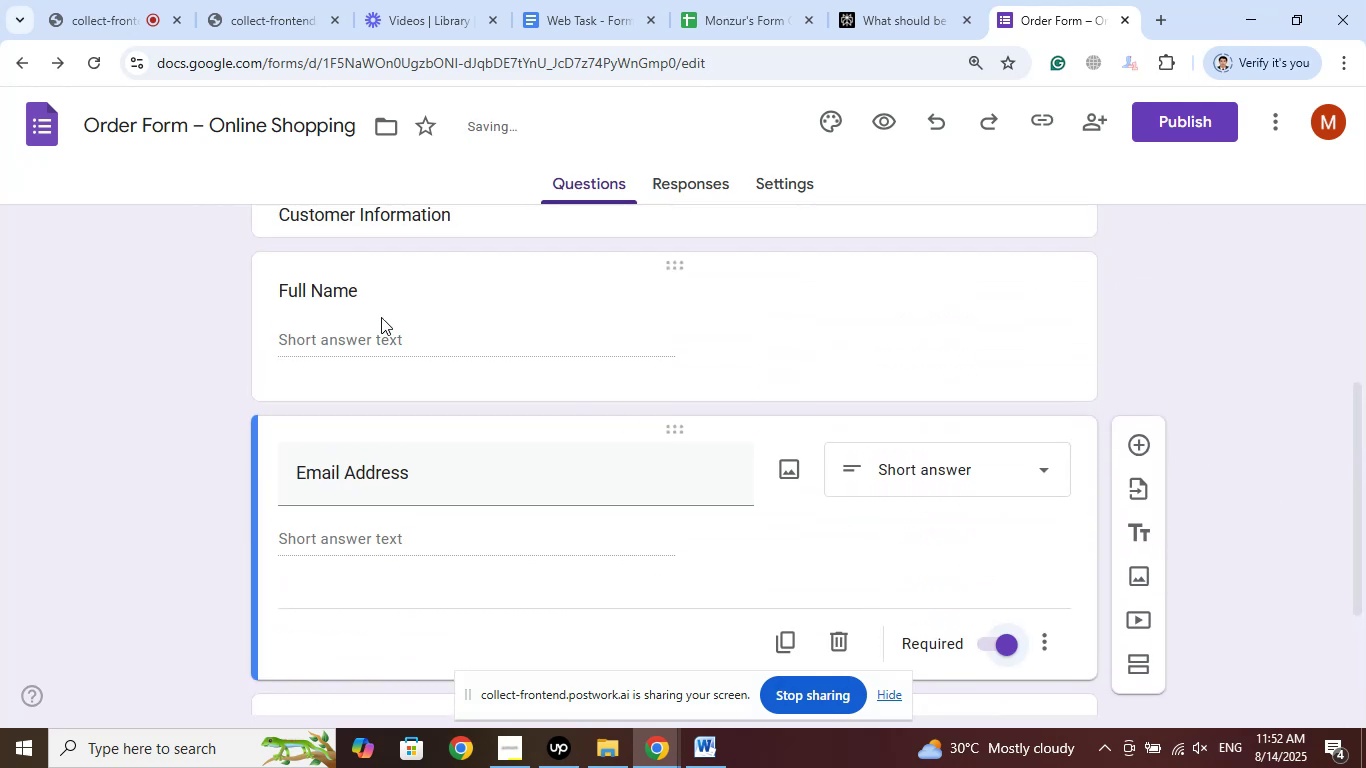 
left_click([353, 287])
 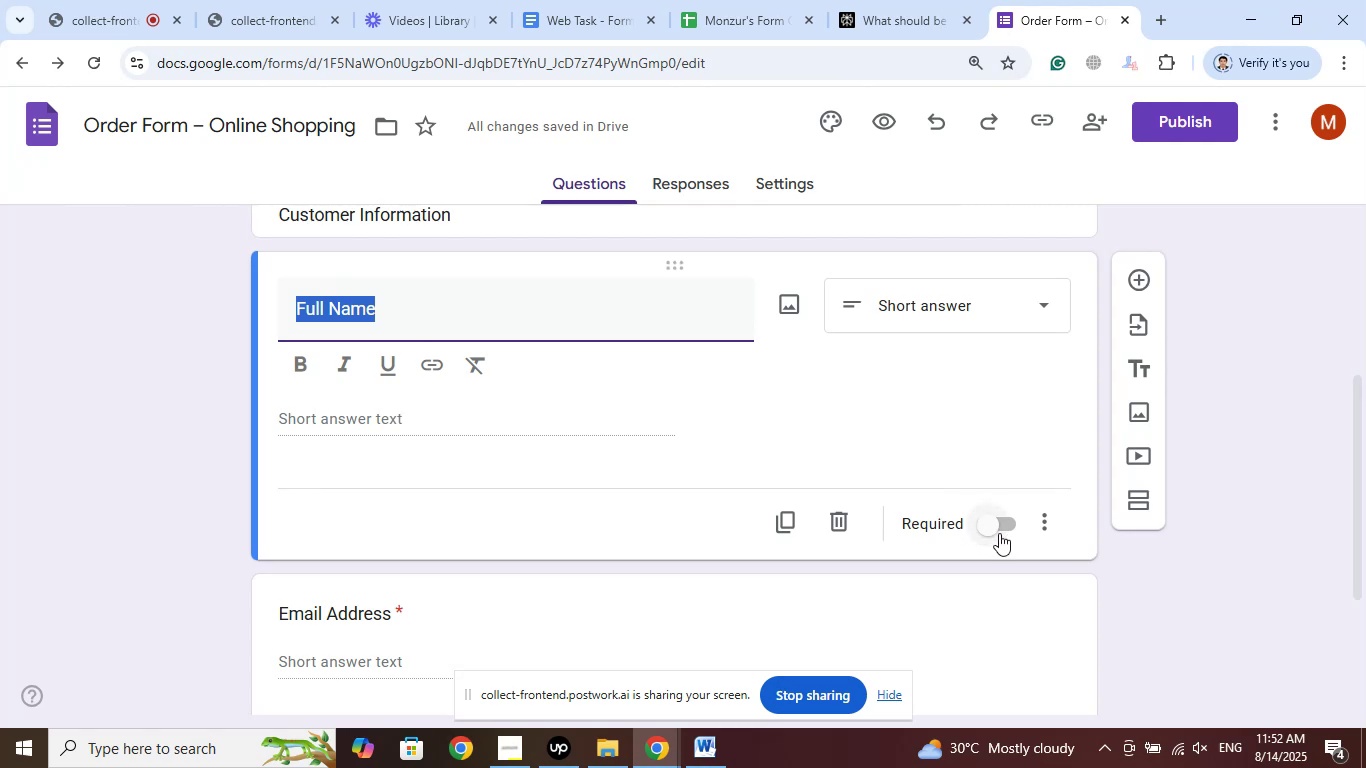 
left_click([1002, 533])
 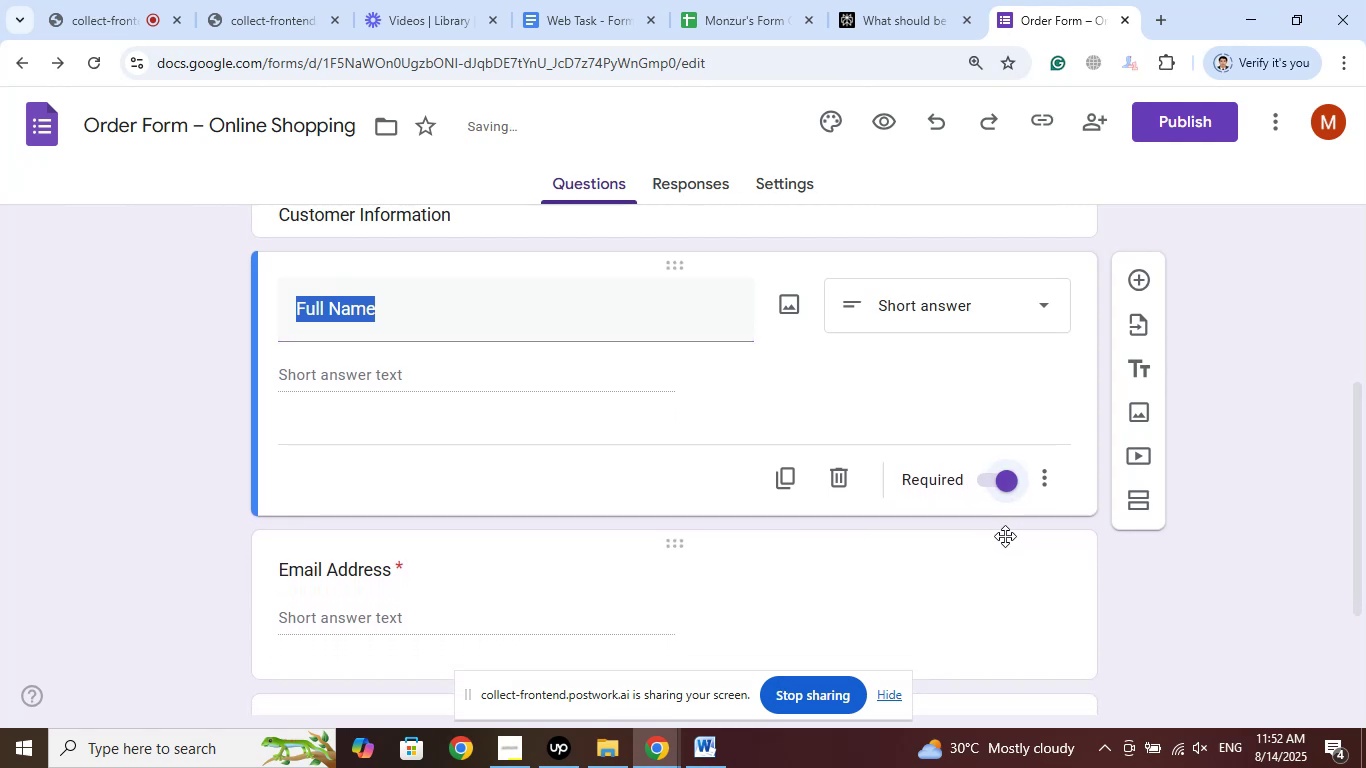 
scroll: coordinate [1038, 553], scroll_direction: up, amount: 2.0
 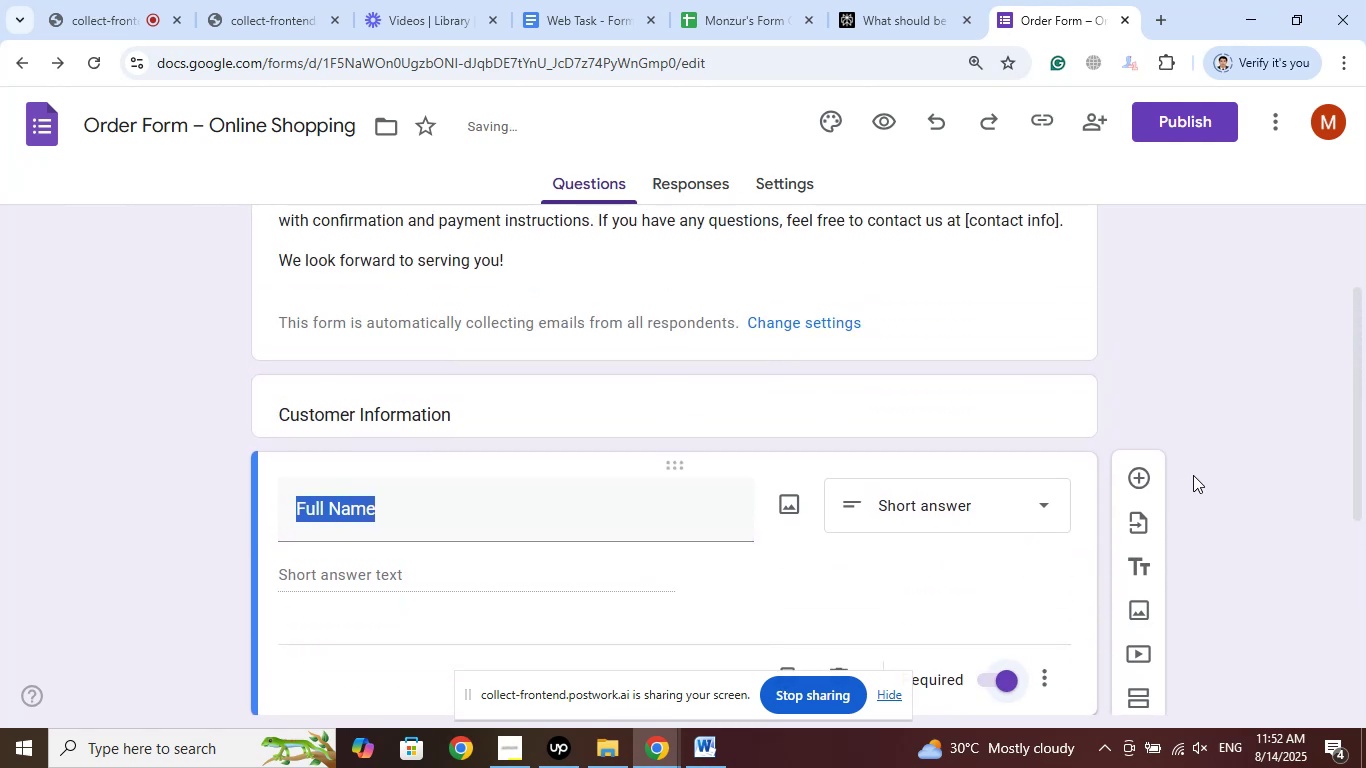 
scroll: coordinate [1176, 474], scroll_direction: down, amount: 6.0
 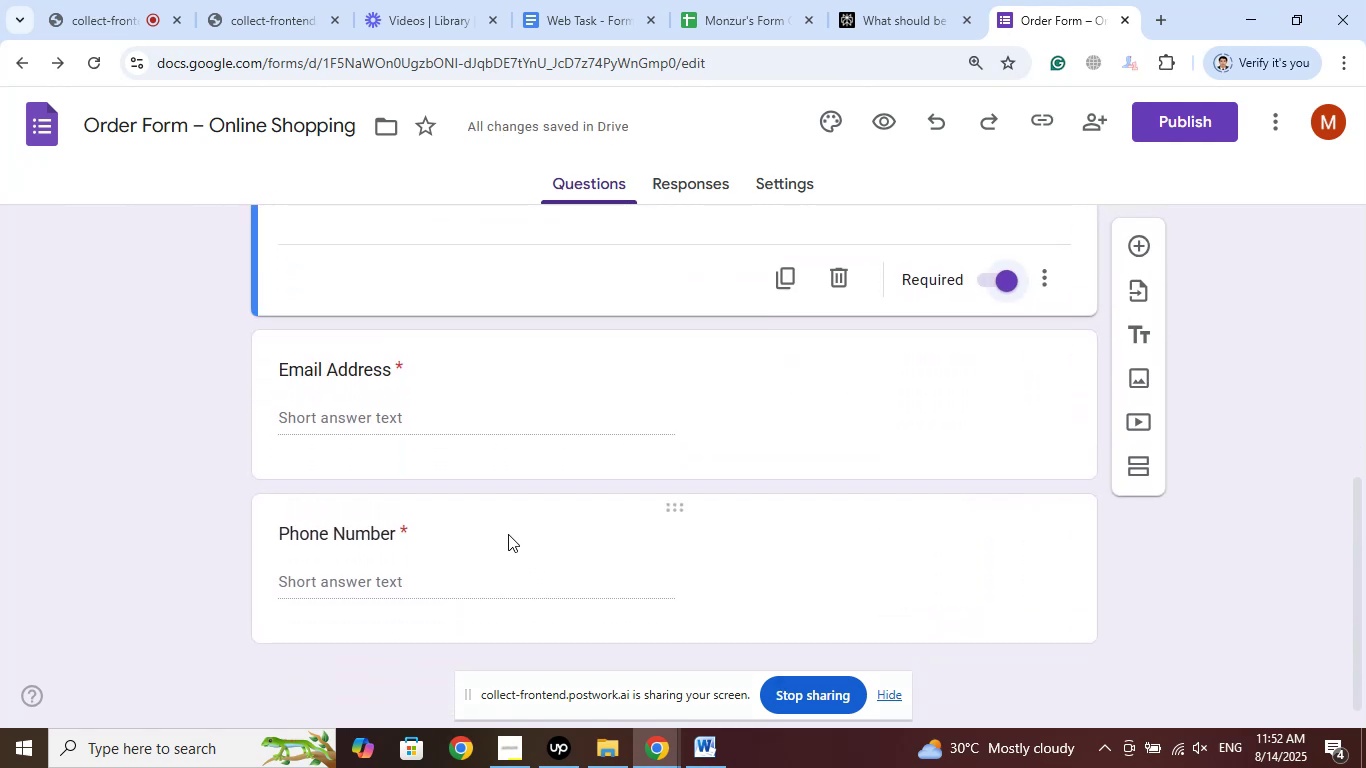 
left_click([450, 539])
 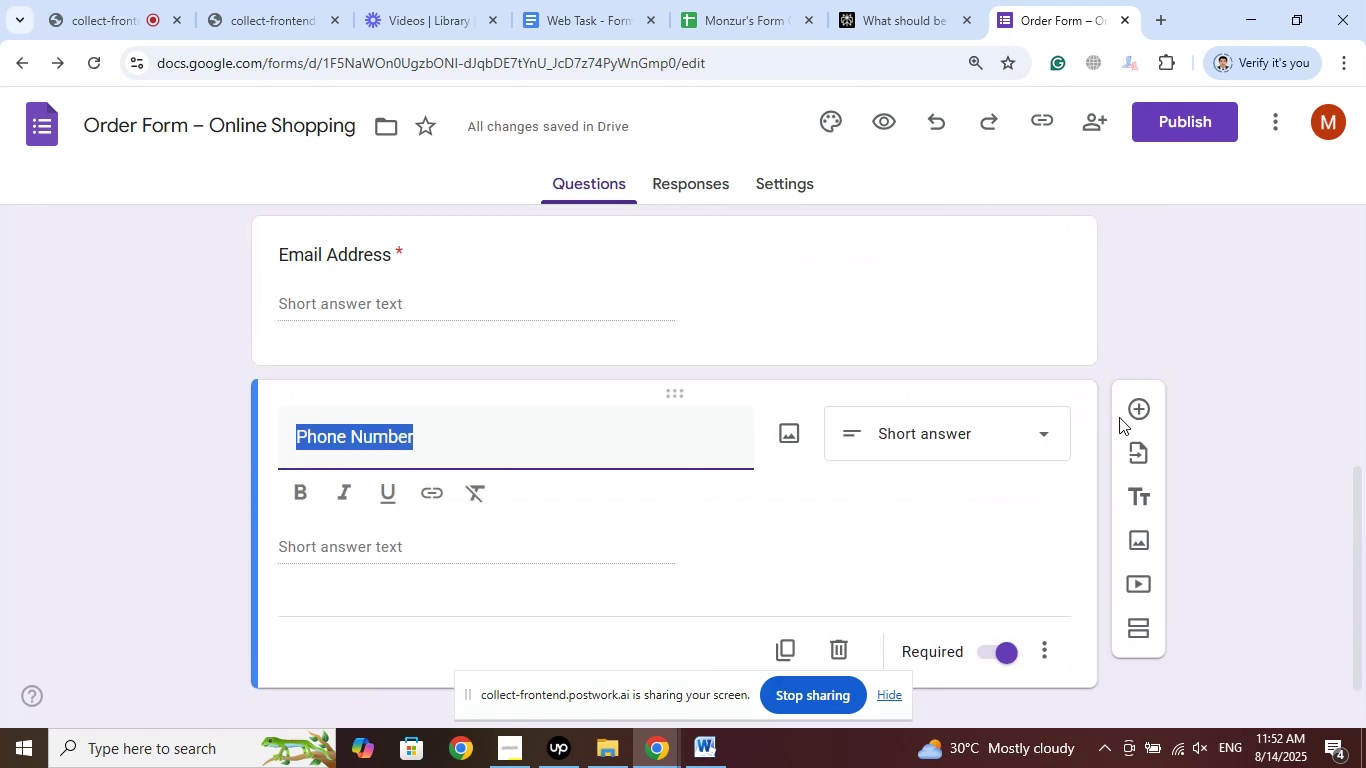 
left_click([1134, 409])
 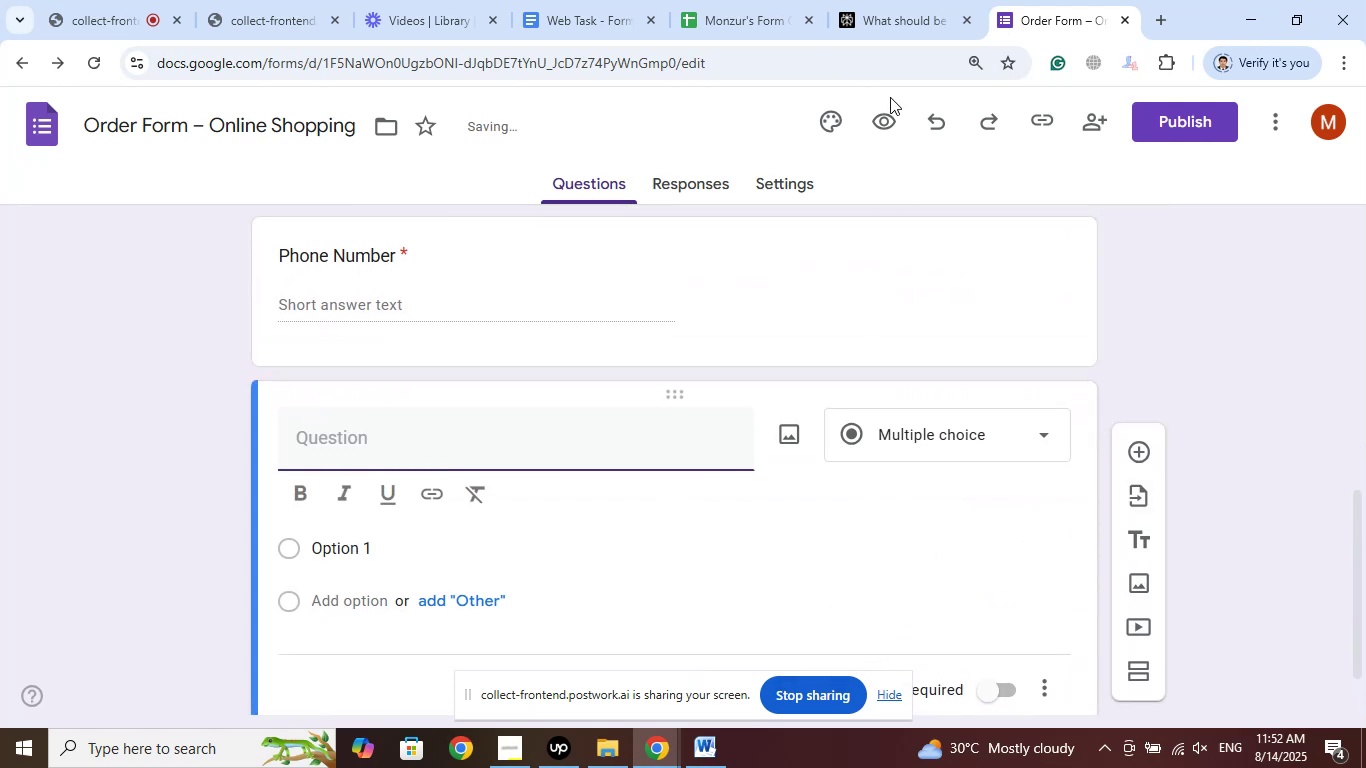 
left_click([888, 7])
 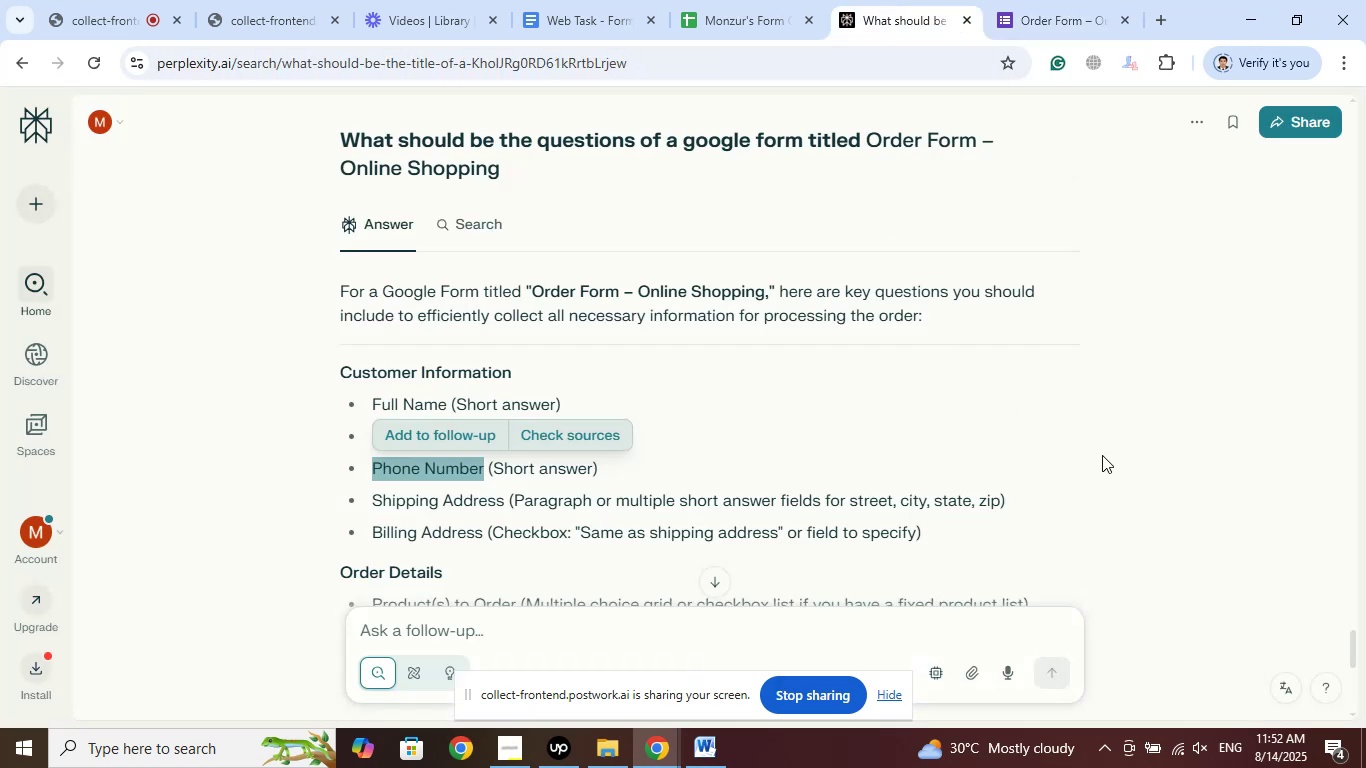 
scroll: coordinate [1103, 455], scroll_direction: down, amount: 1.0
 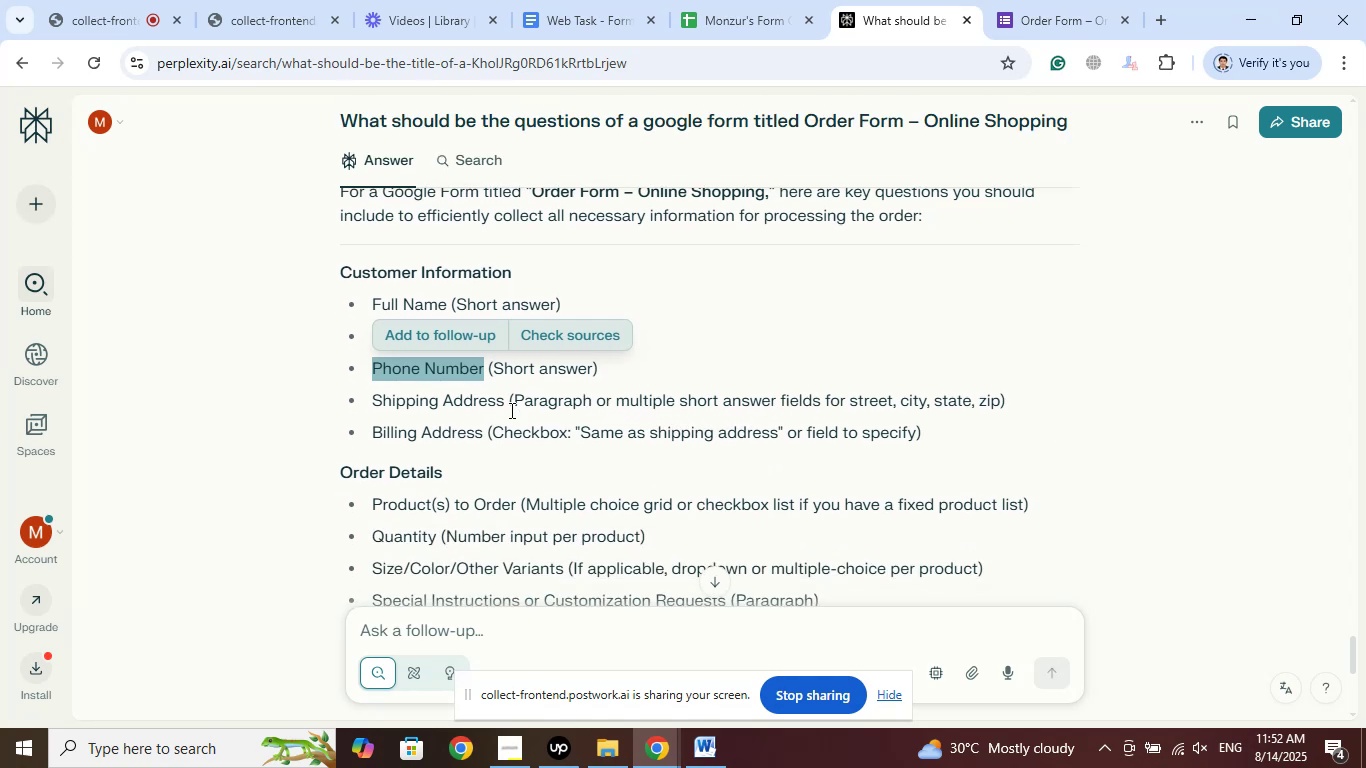 
wait(10.81)
 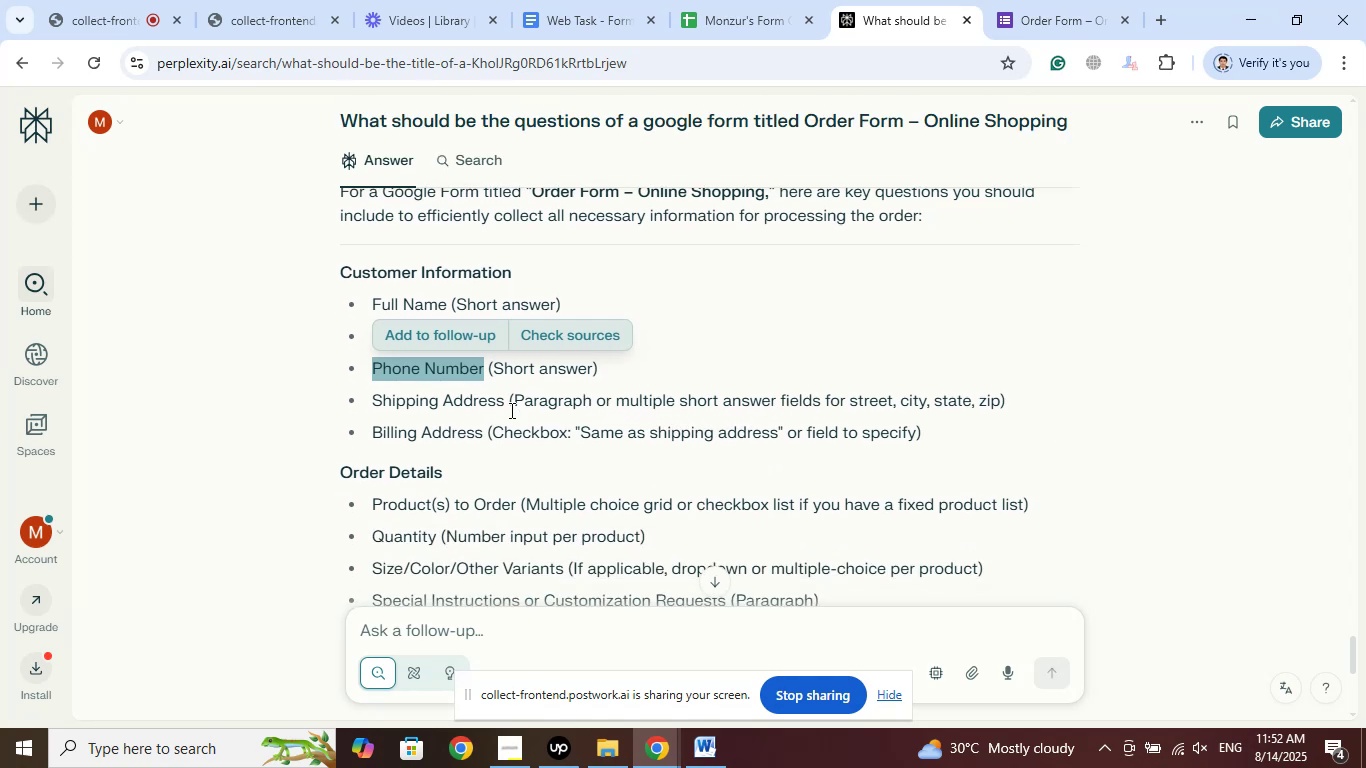 
left_click_drag(start_coordinate=[505, 403], to_coordinate=[401, 386])
 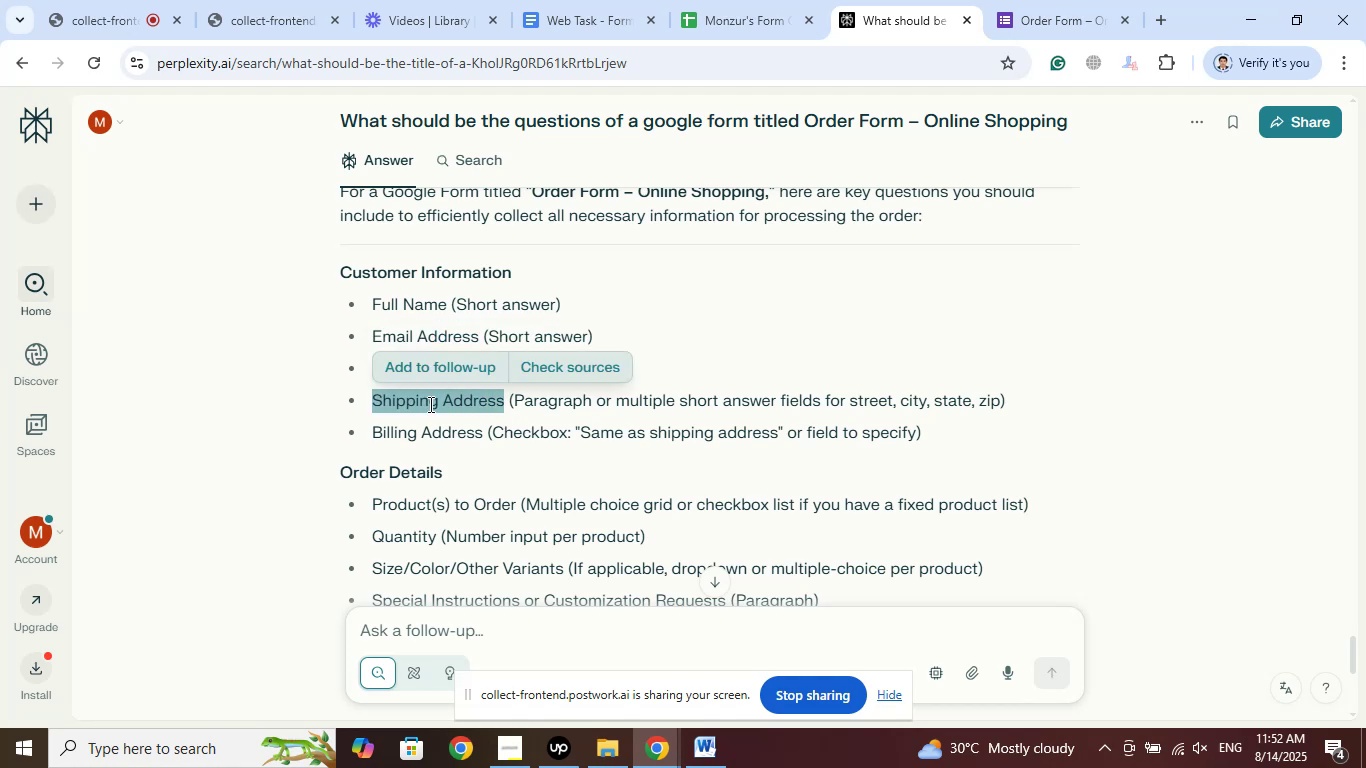 
right_click([429, 404])
 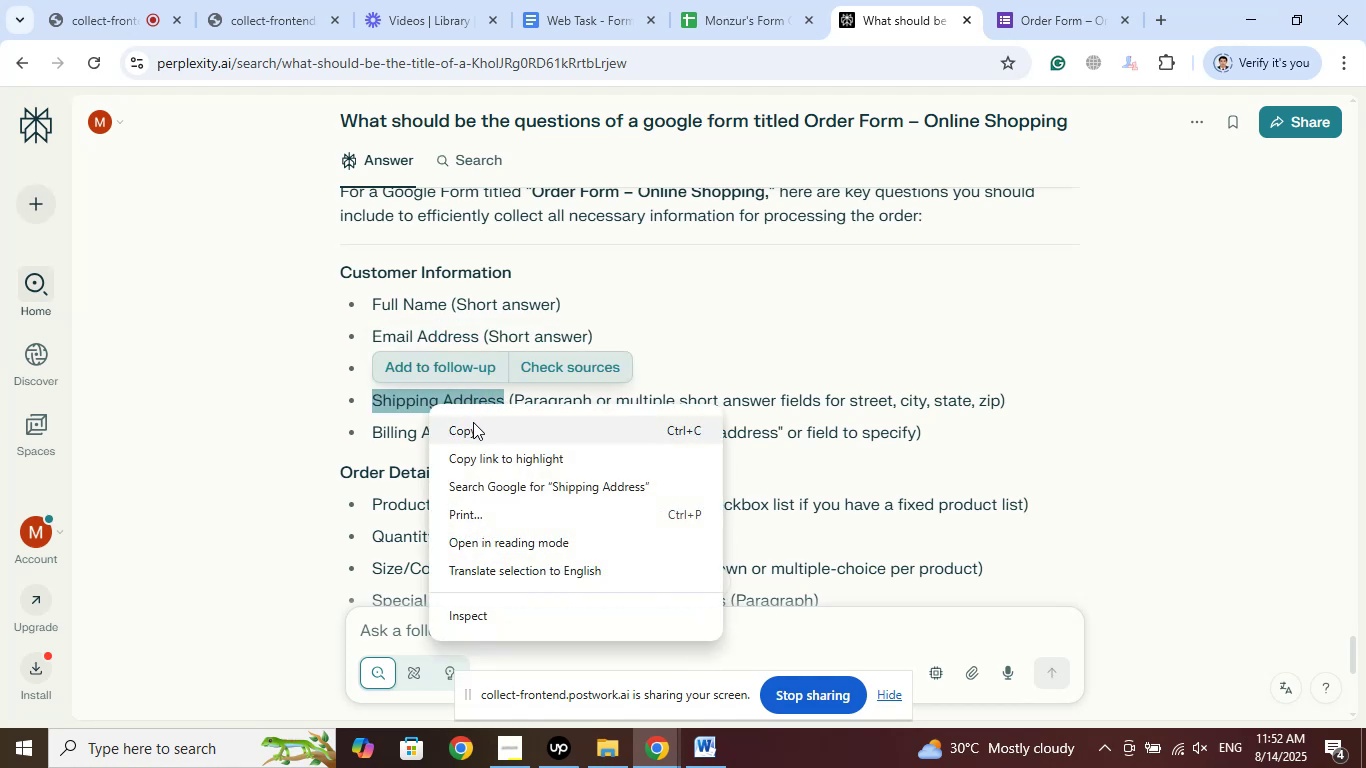 
left_click([474, 429])
 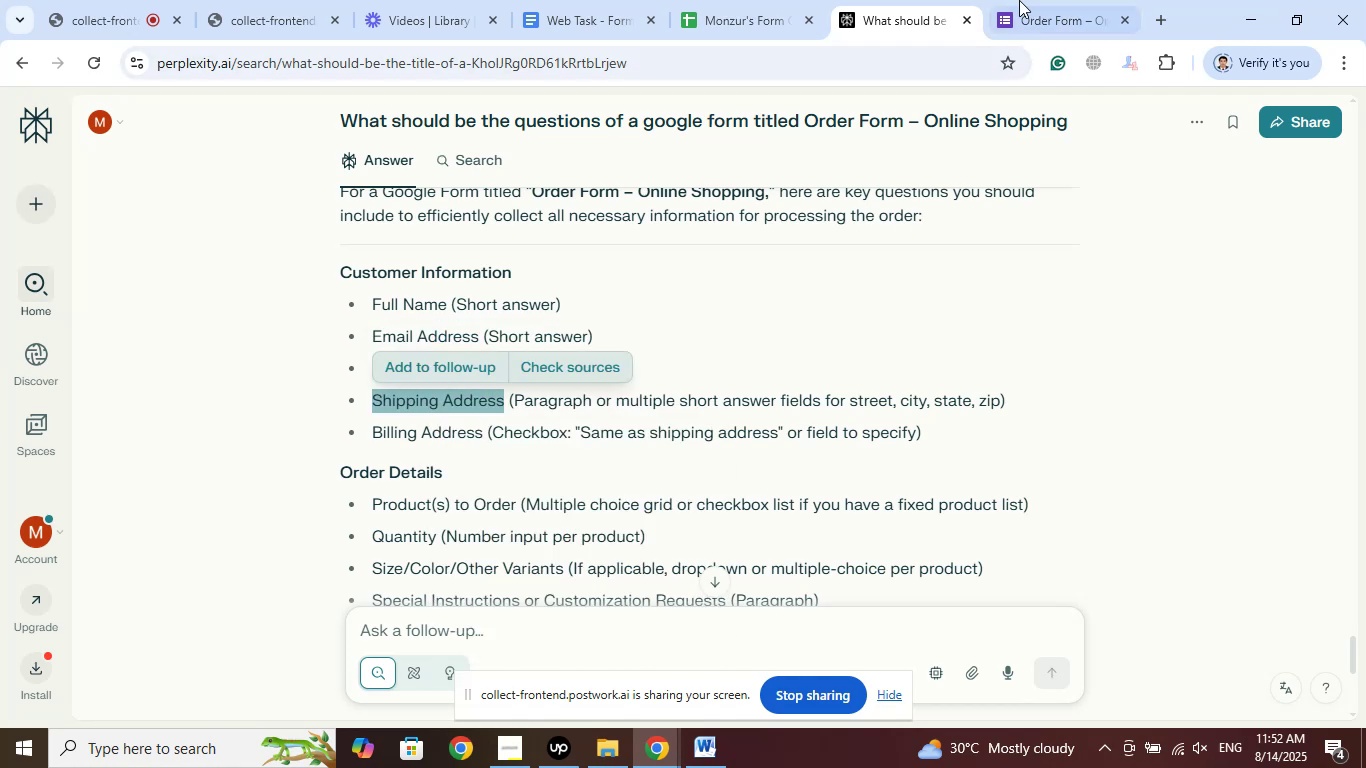 
left_click([1039, 0])
 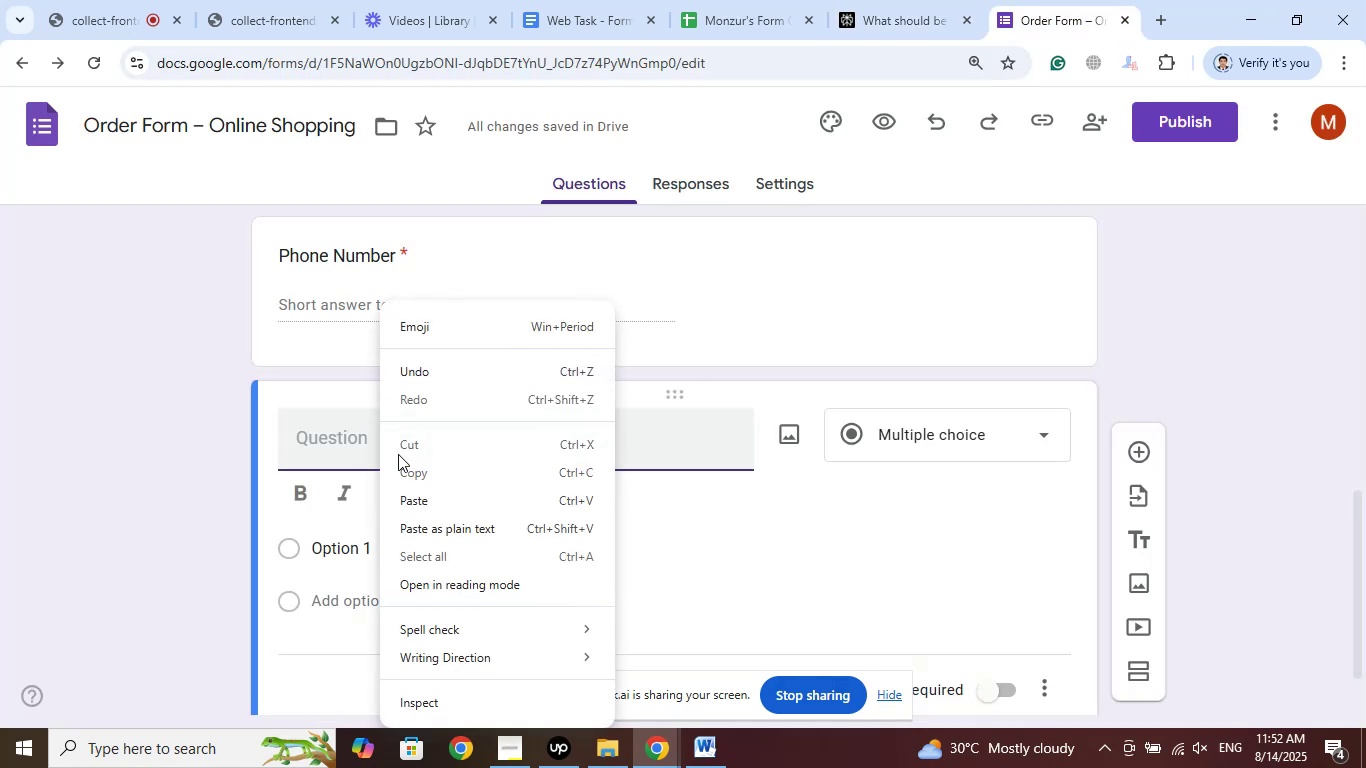 
left_click([440, 495])
 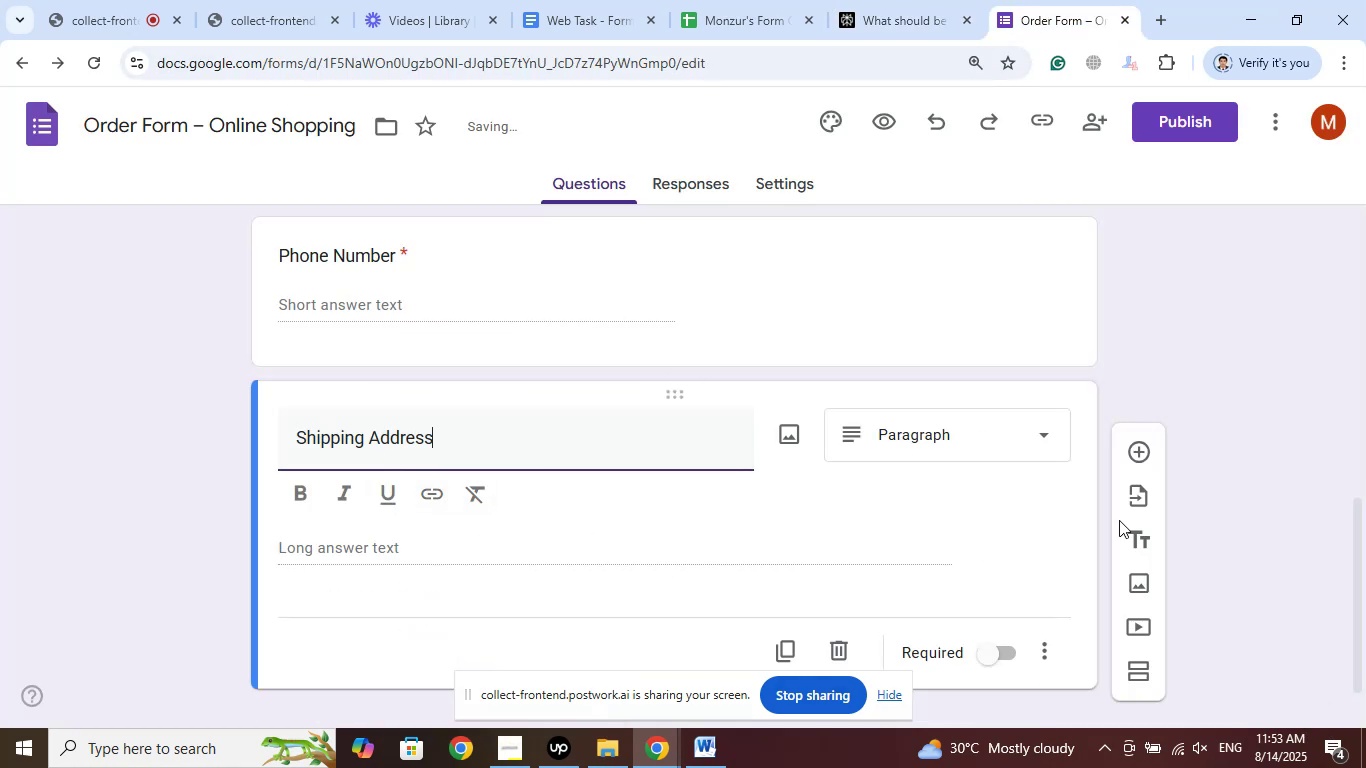 
left_click([1146, 452])
 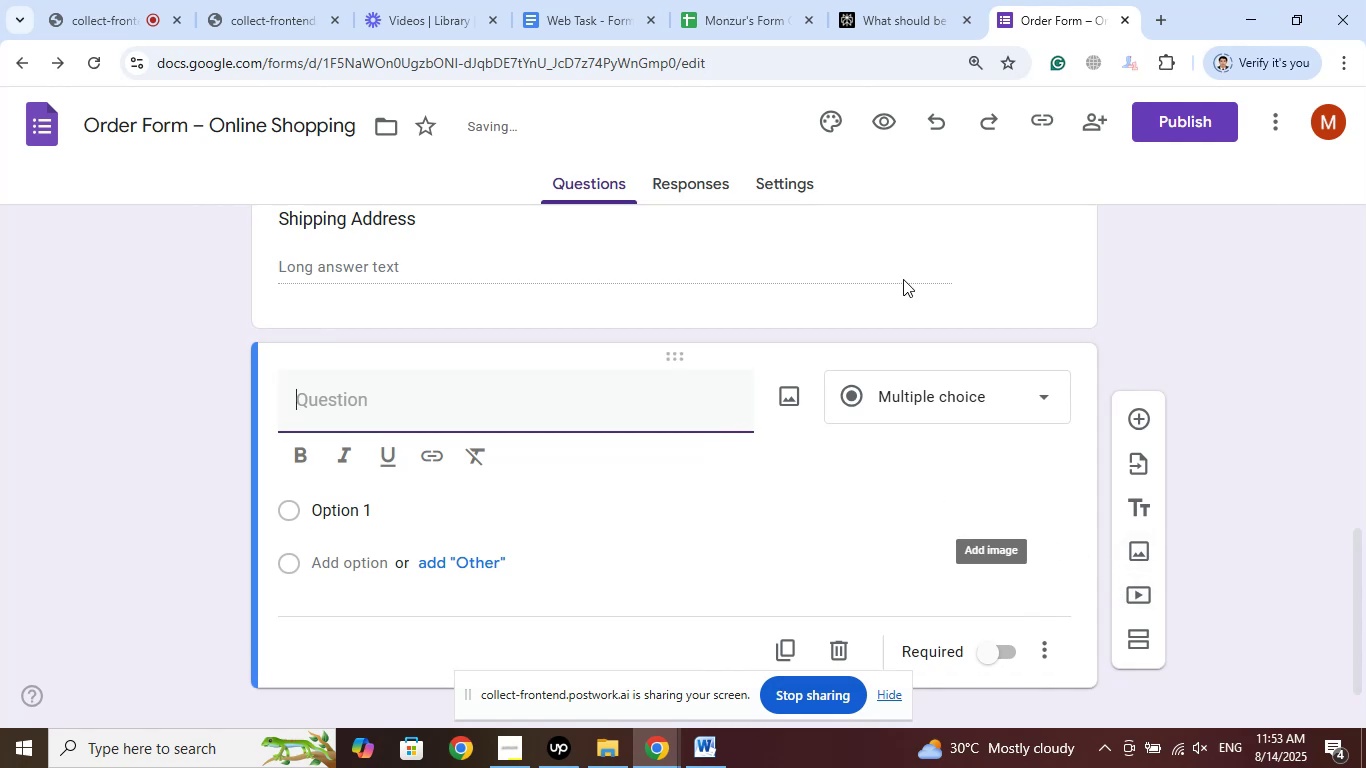 
left_click([900, 0])
 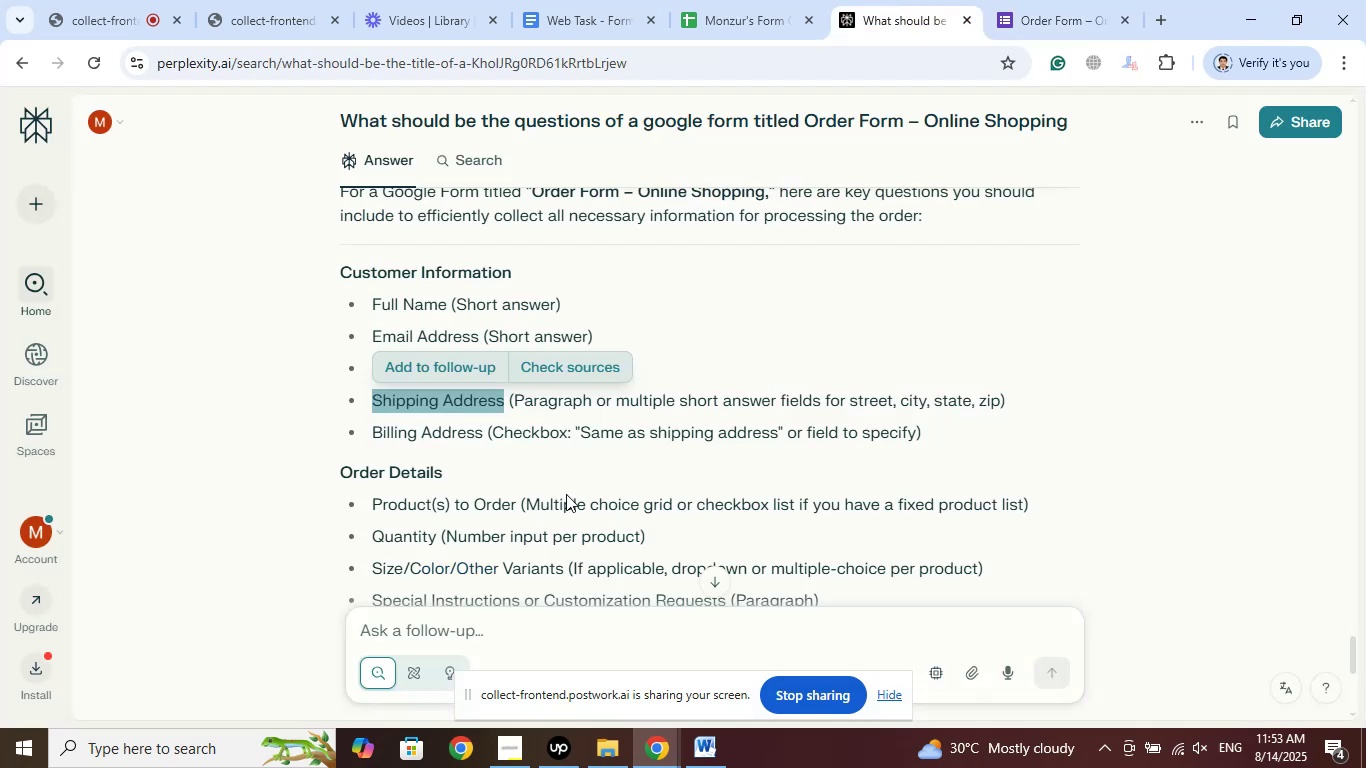 
wait(8.55)
 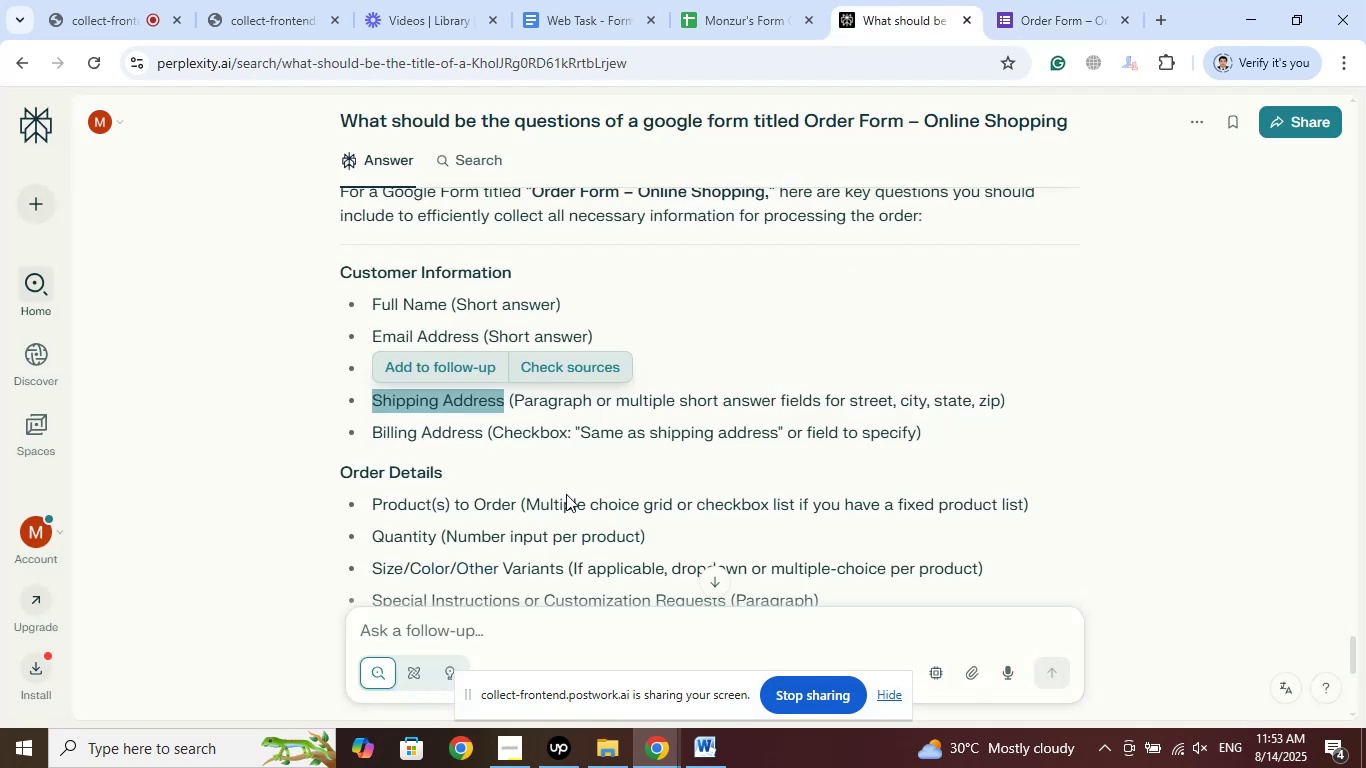 
left_click_drag(start_coordinate=[479, 431], to_coordinate=[374, 436])
 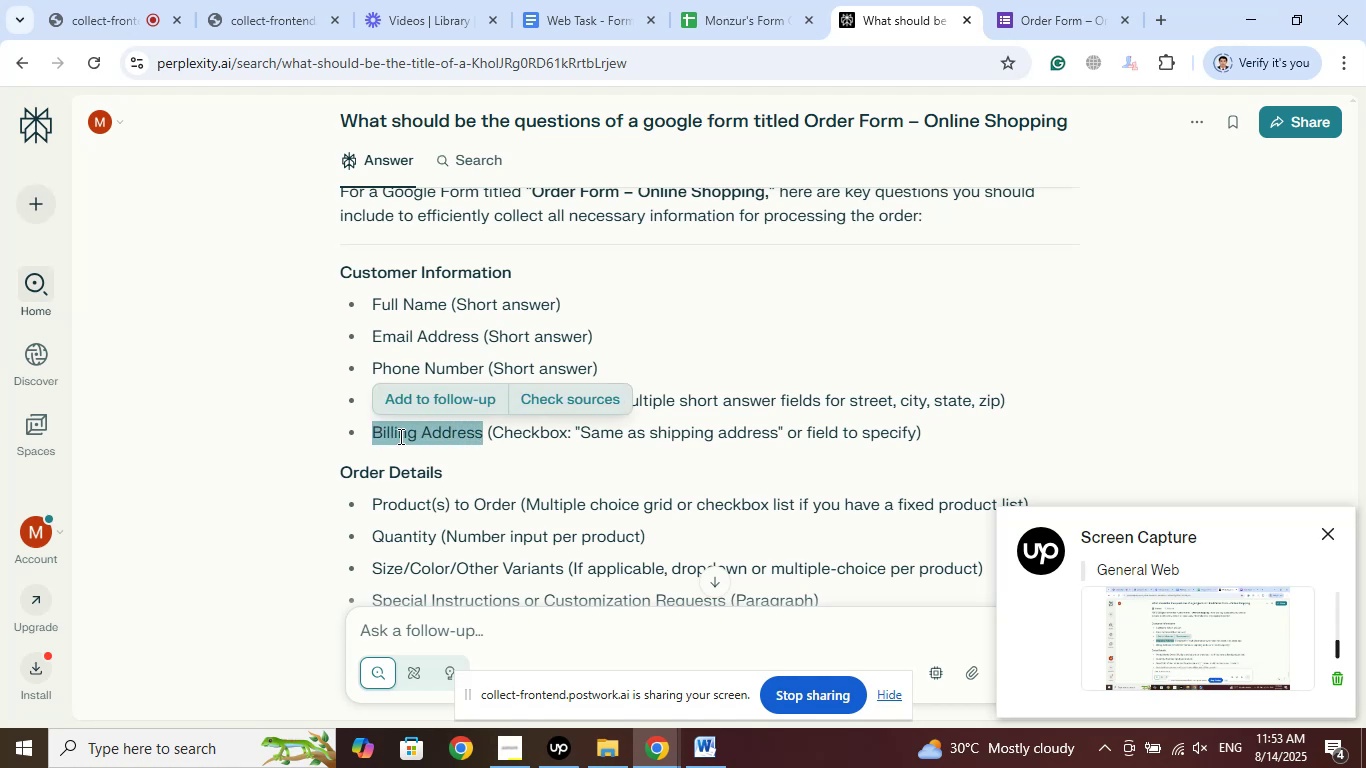 
right_click([400, 436])
 